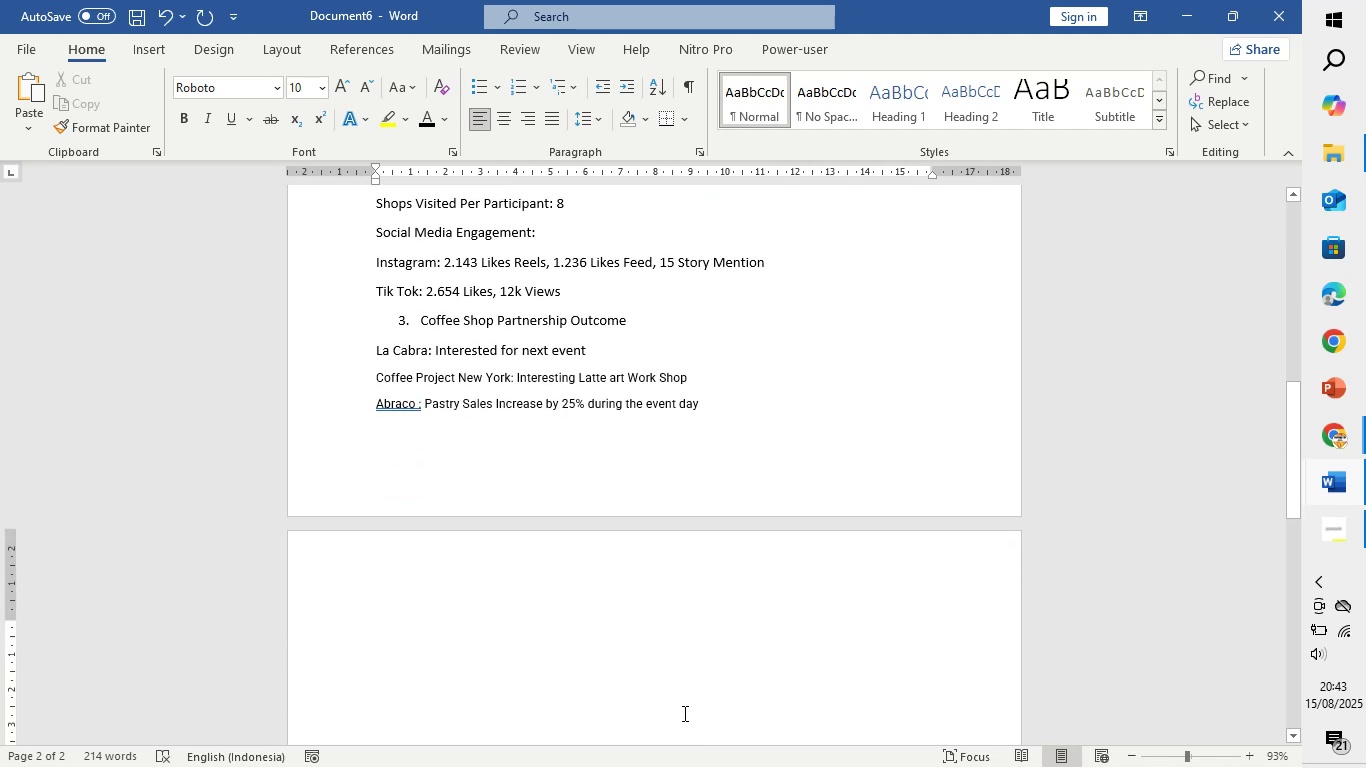 
hold_key(key=ShiftLeft, duration=0.3)
 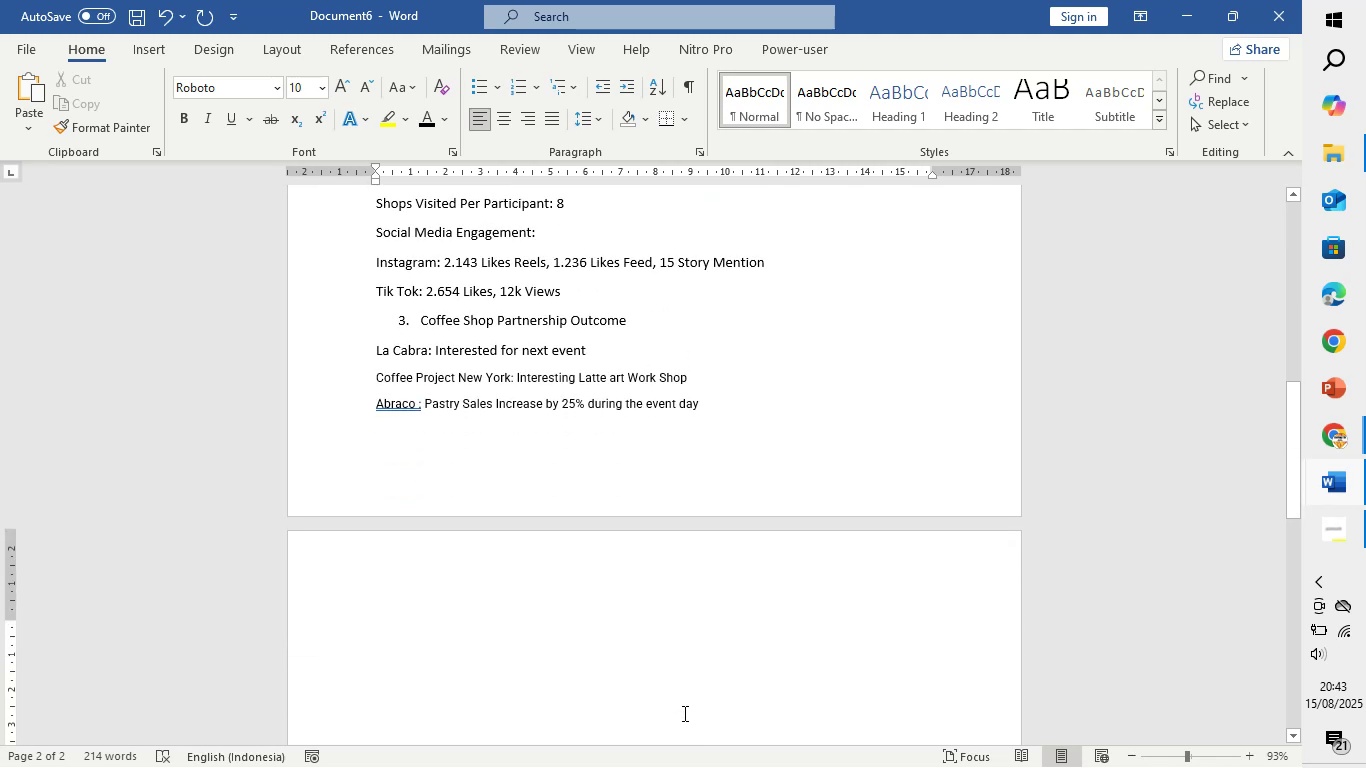 
type(saltwater Coffee: )
 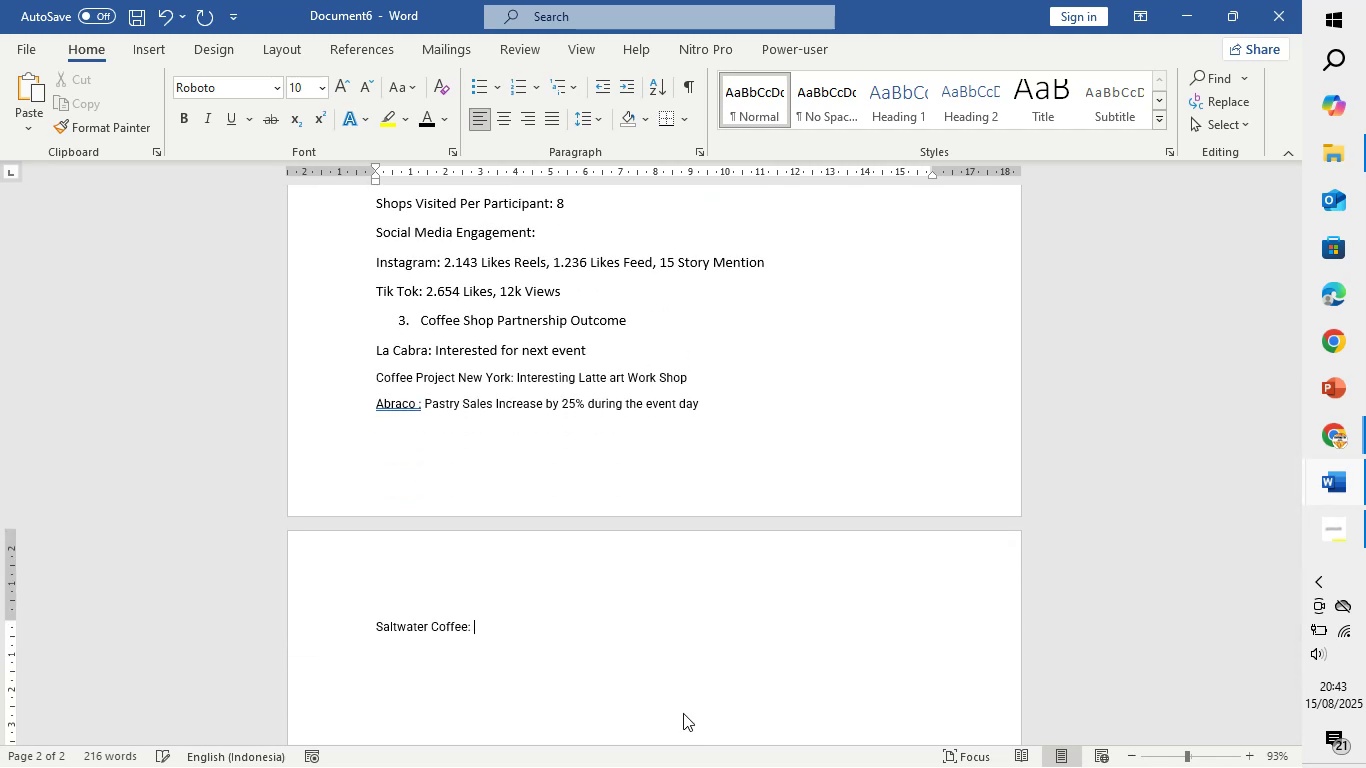 
wait(6.08)
 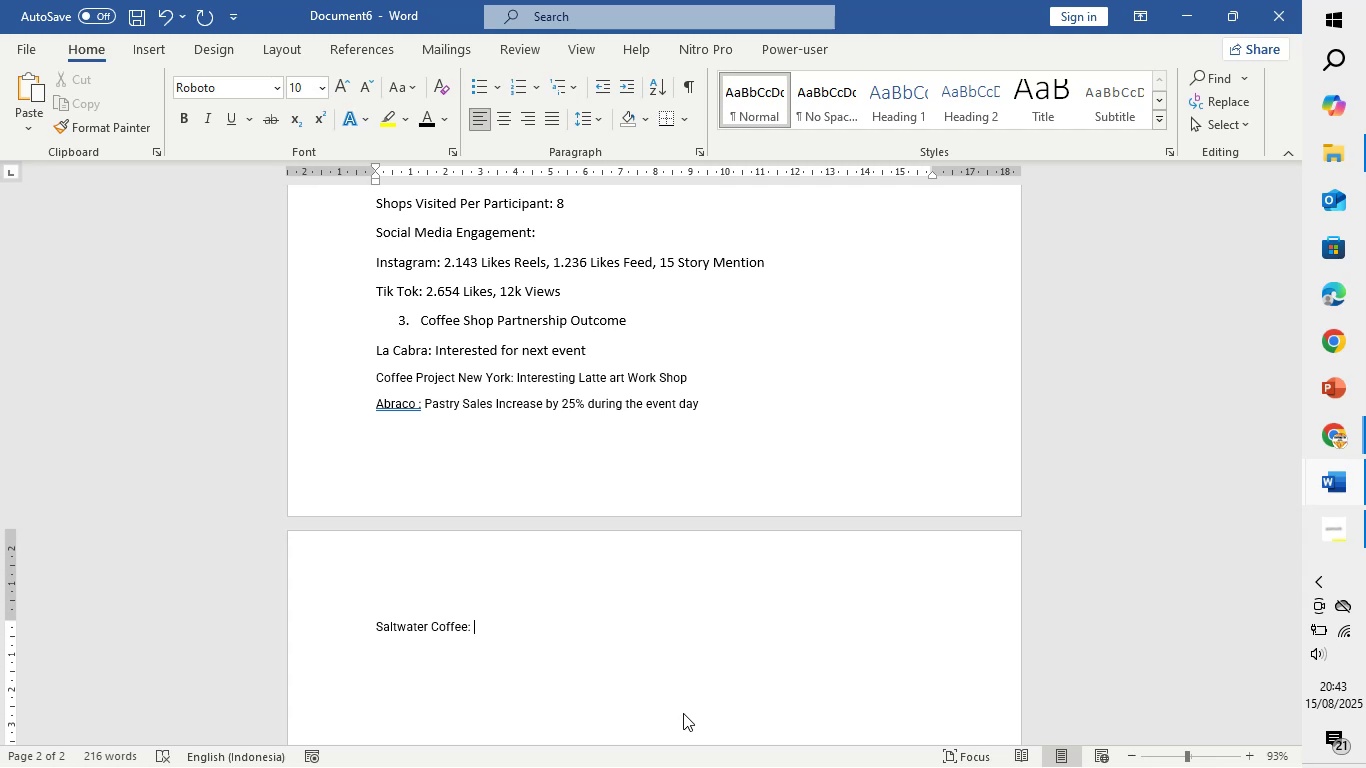 
type(Requested cross-promotion on social media)
 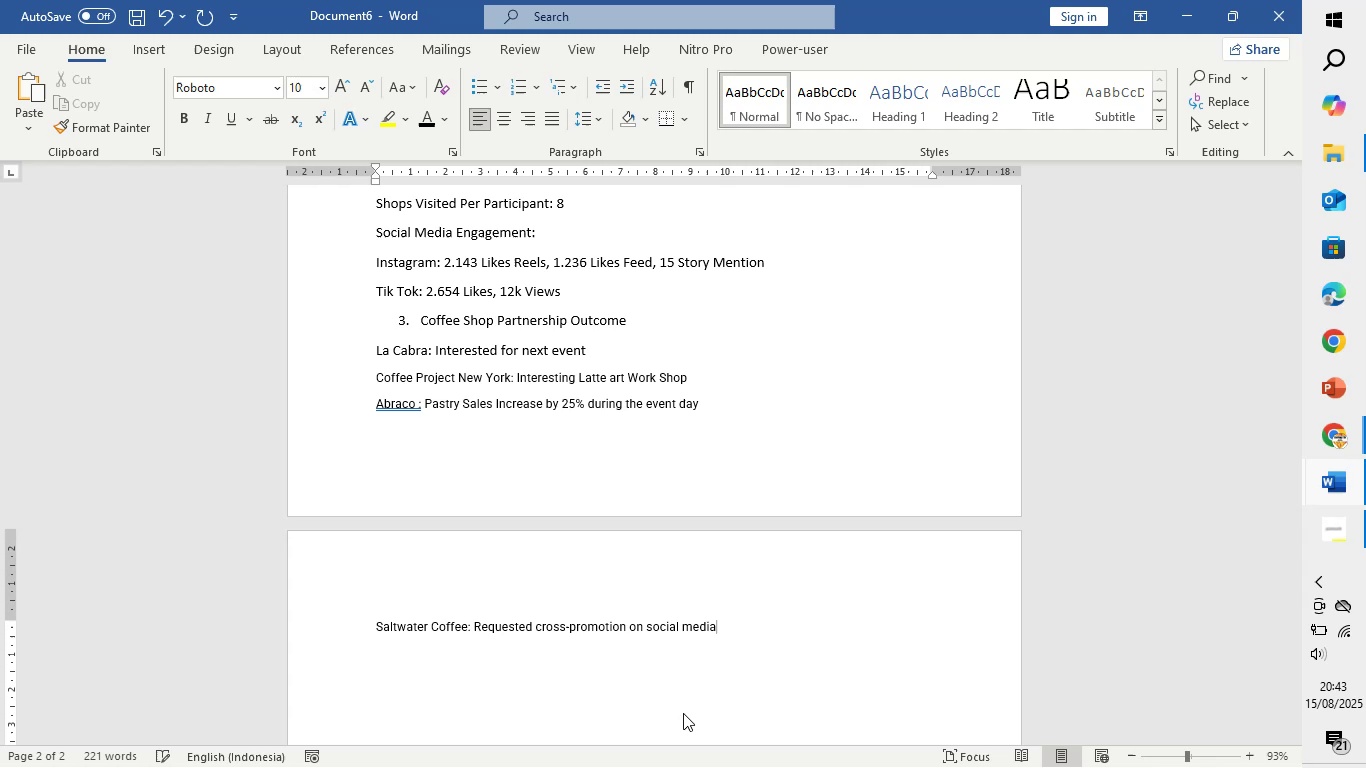 
key(Enter)
 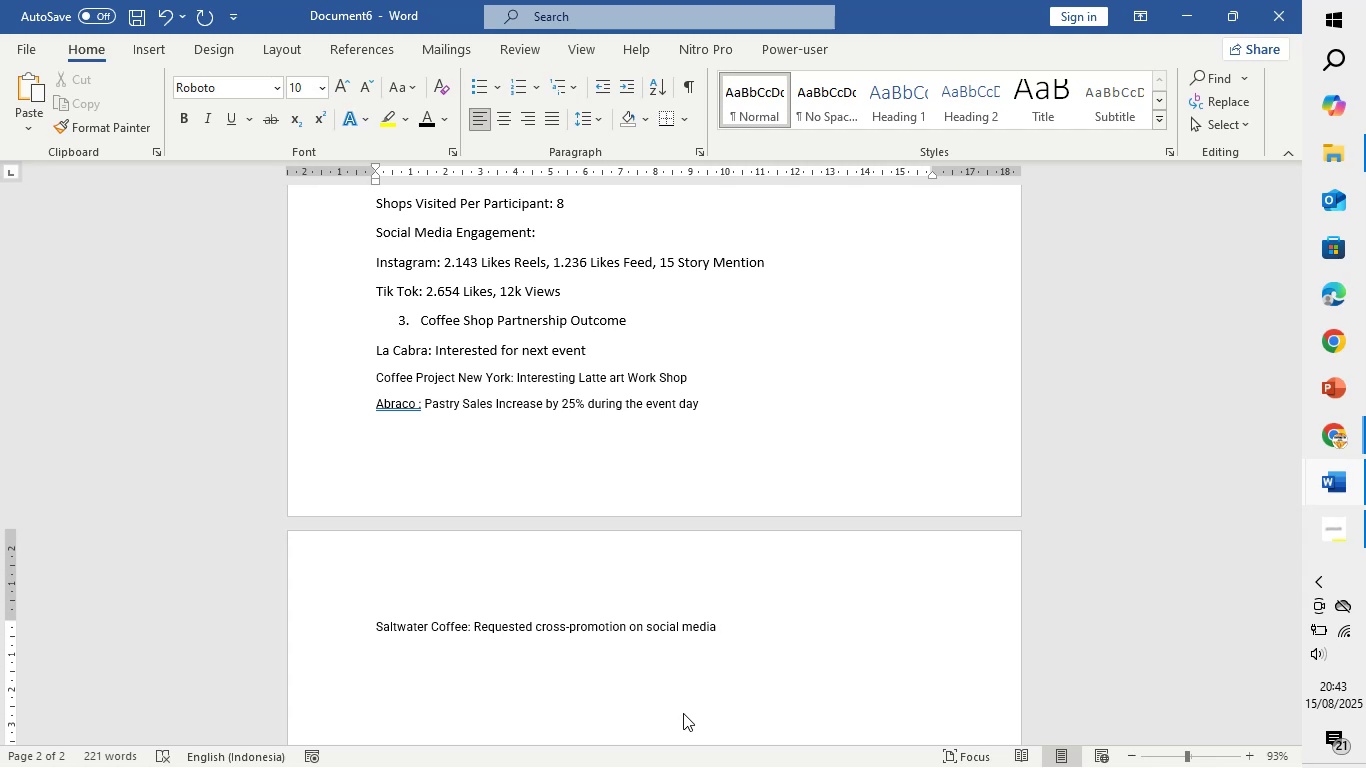 
scroll: coordinate [613, 734], scroll_direction: up, amount: 8.0
 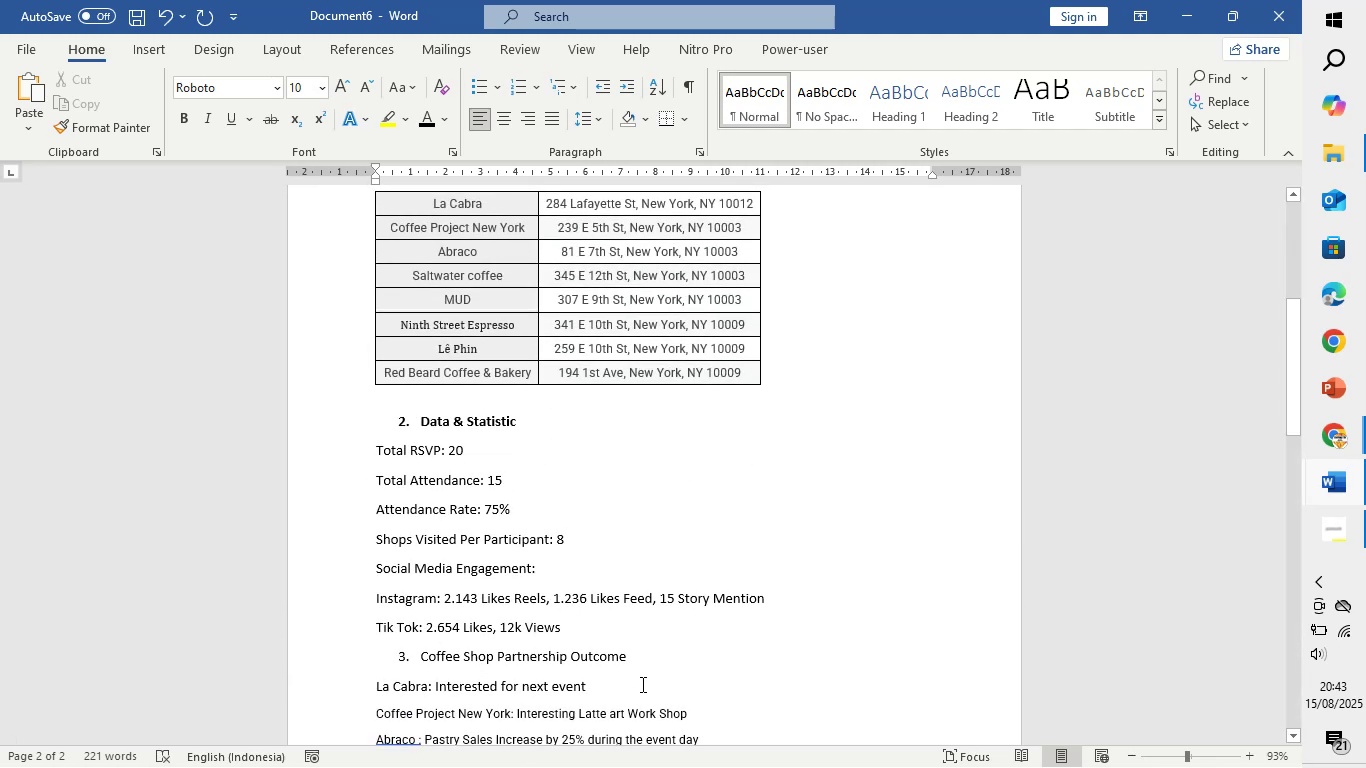 
scroll: coordinate [619, 681], scroll_direction: down, amount: 14.0
 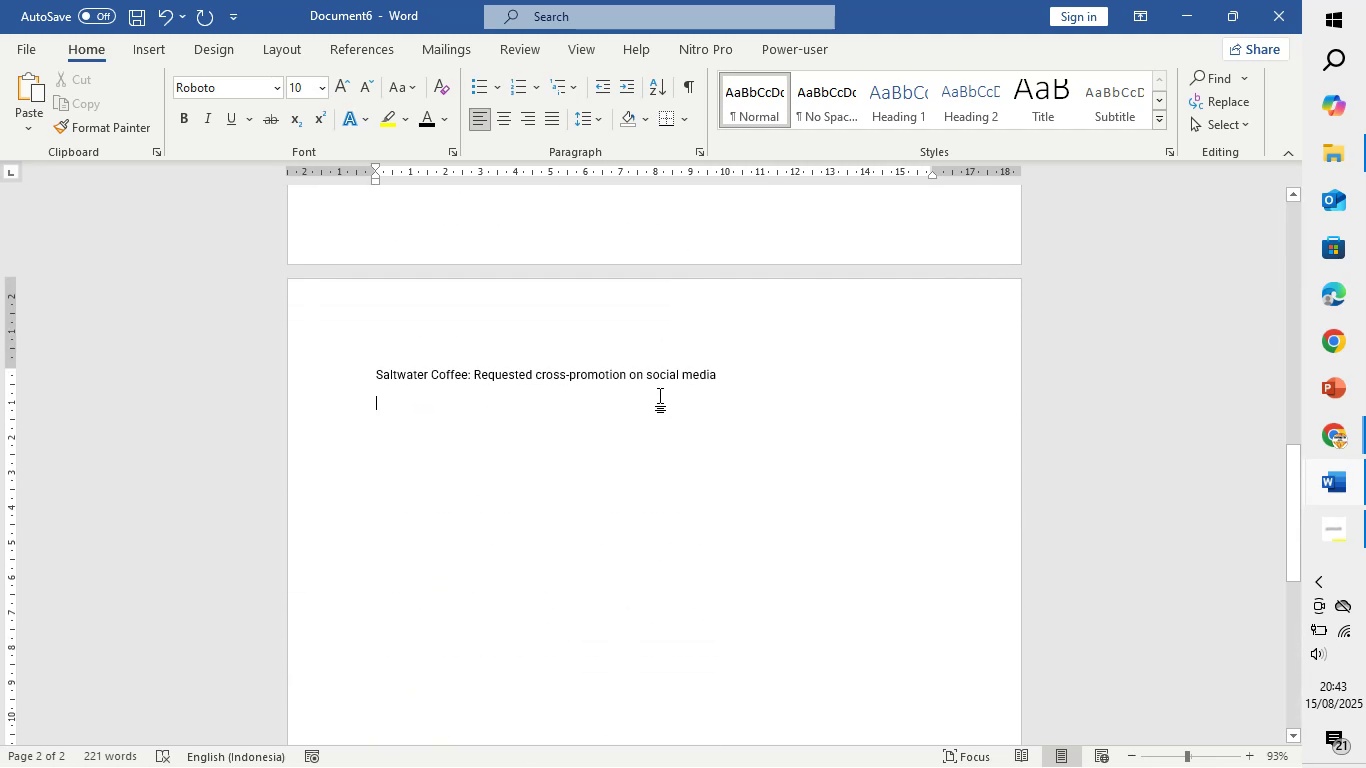 
wait(6.6)
 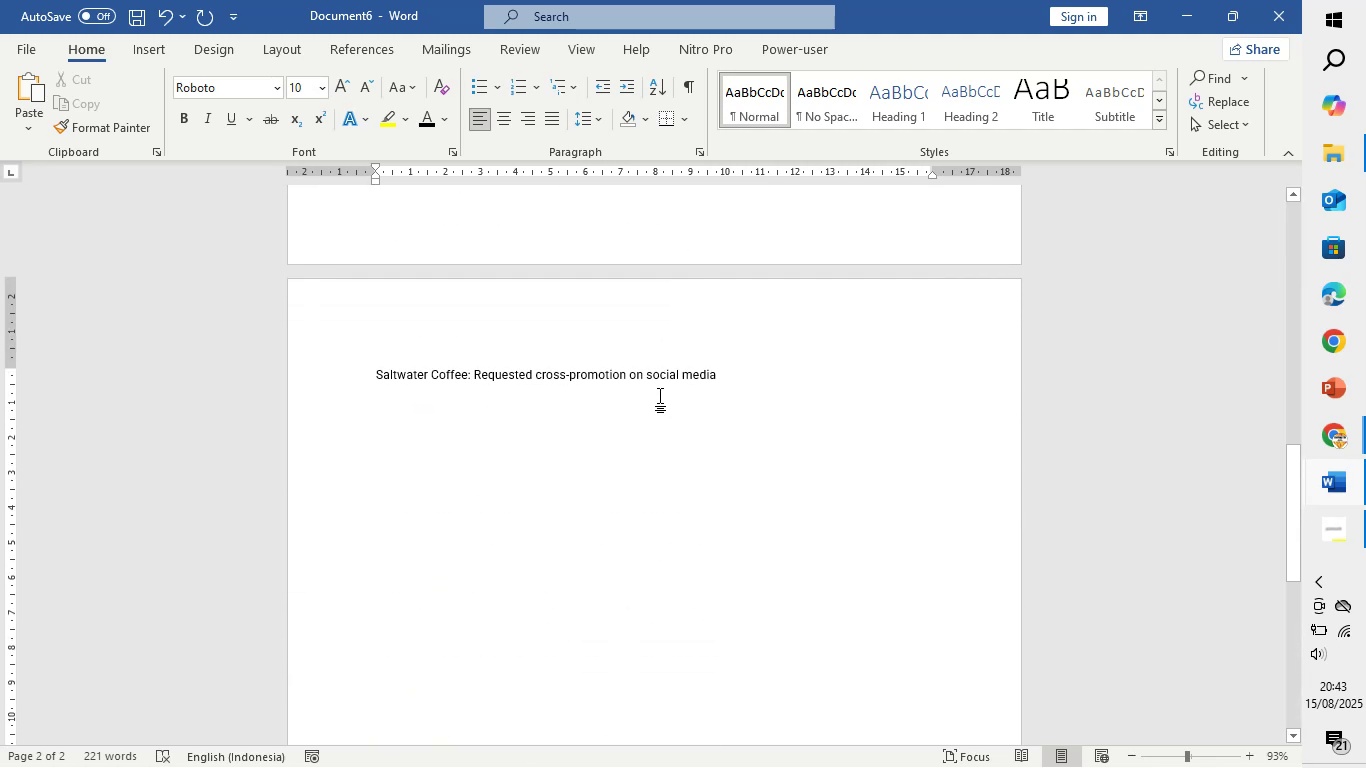 
type(MUD :)
key(Backspace)
key(Backspace)
type(: mo)
key(Backspace)
key(Backspace)
type(Most favourite by participant)
 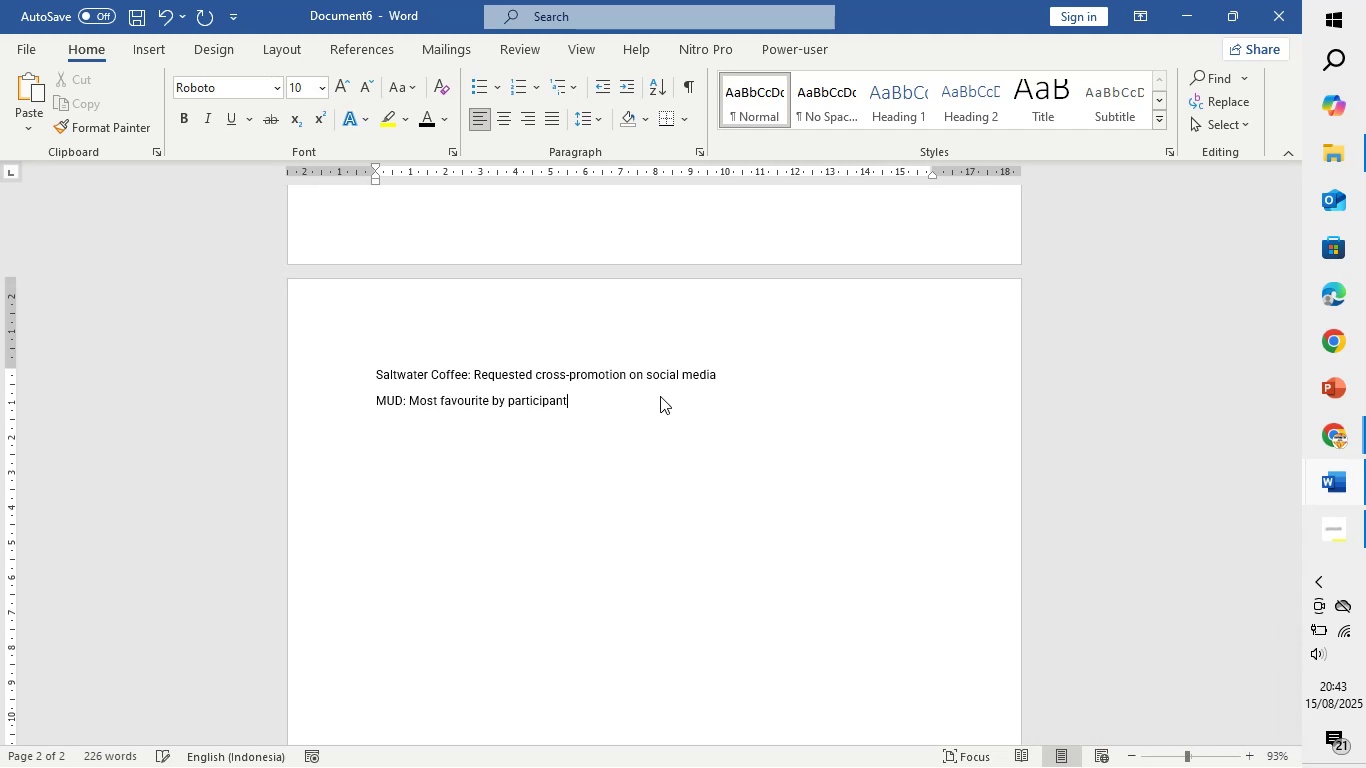 
left_click_drag(start_coordinate=[588, 407], to_coordinate=[358, 325])
 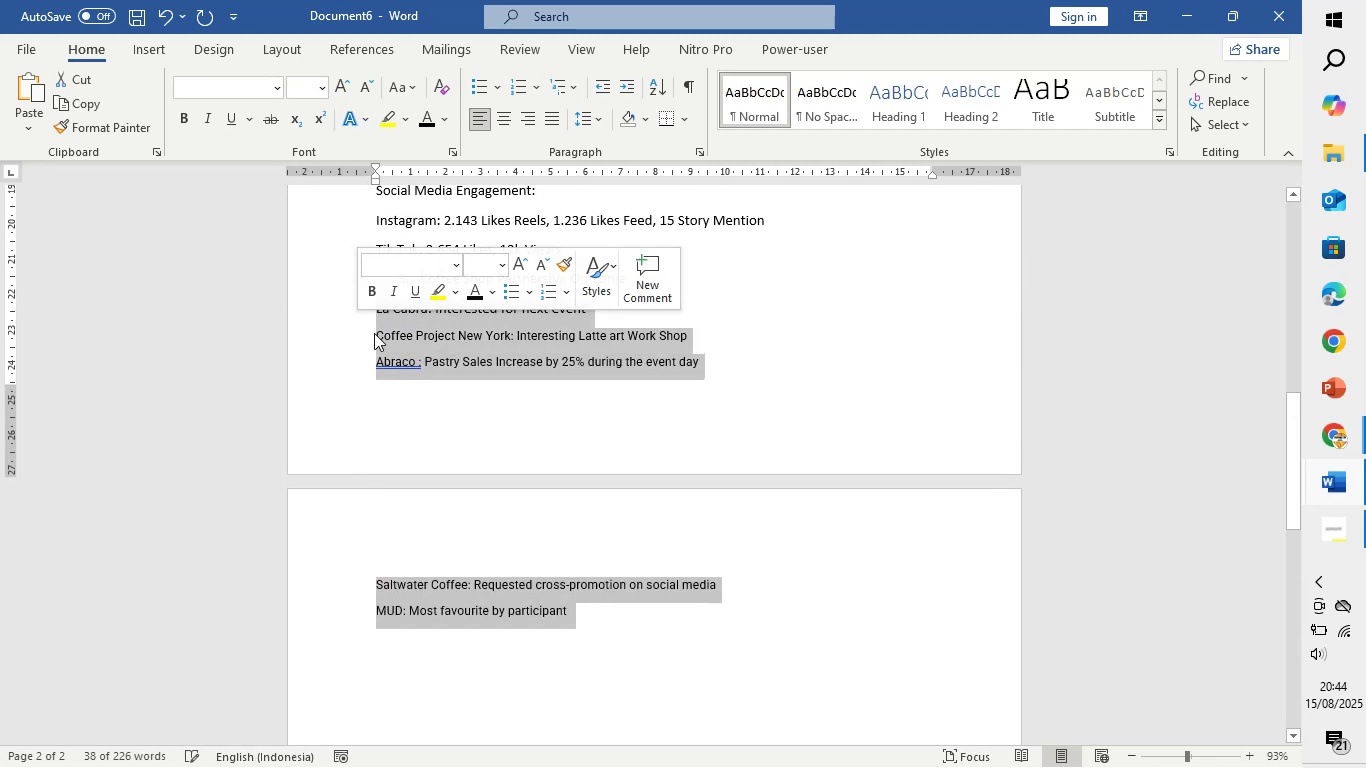 
scroll: coordinate [372, 380], scroll_direction: up, amount: 5.0
 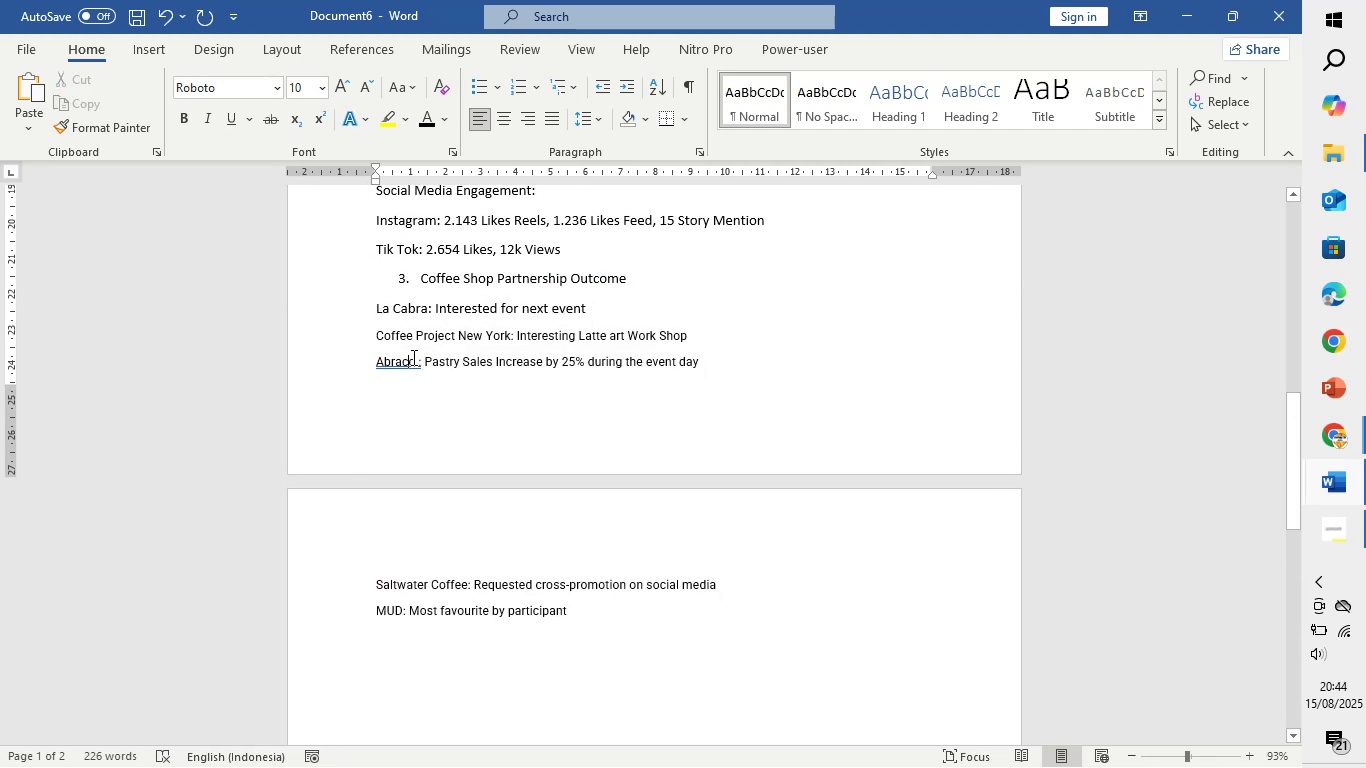 
left_click([419, 357])
 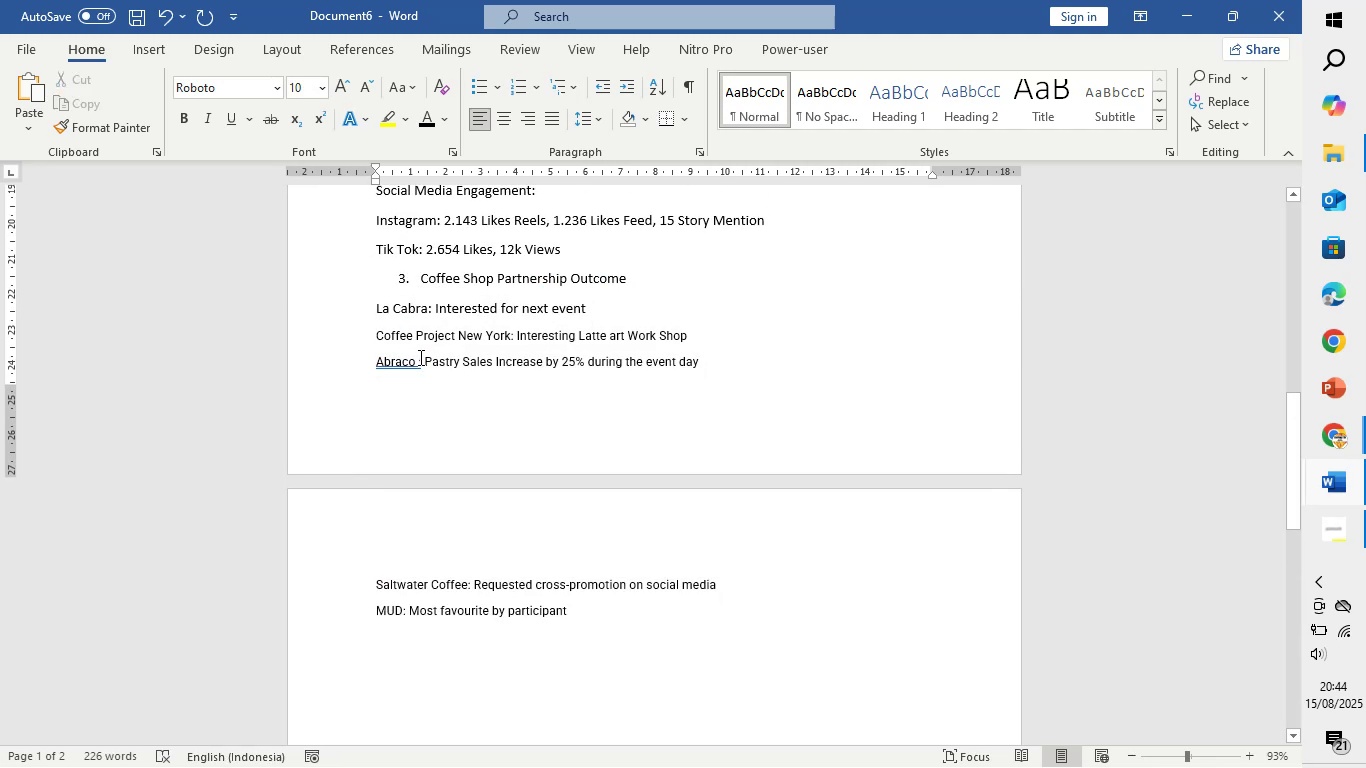 
key(Backspace)
 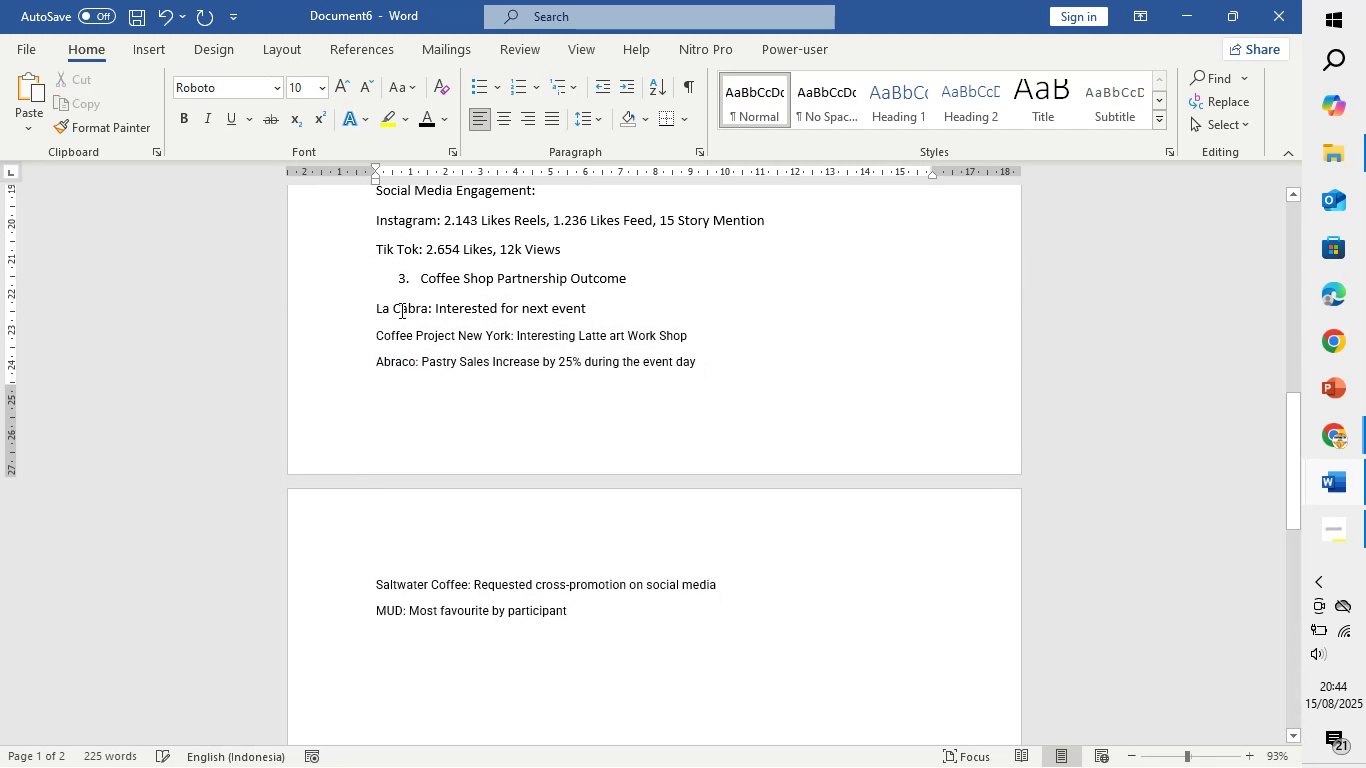 
scroll: coordinate [401, 340], scroll_direction: up, amount: 16.0
 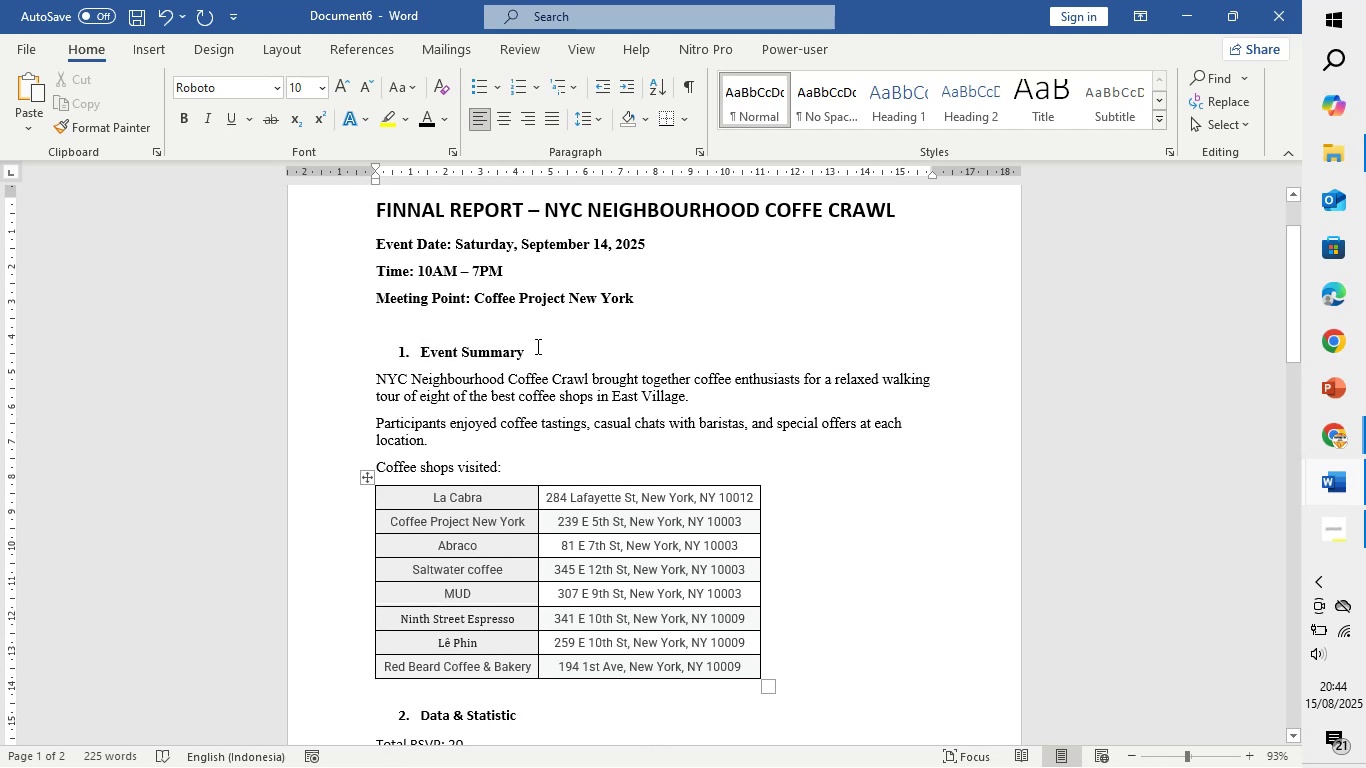 
left_click([547, 339])
 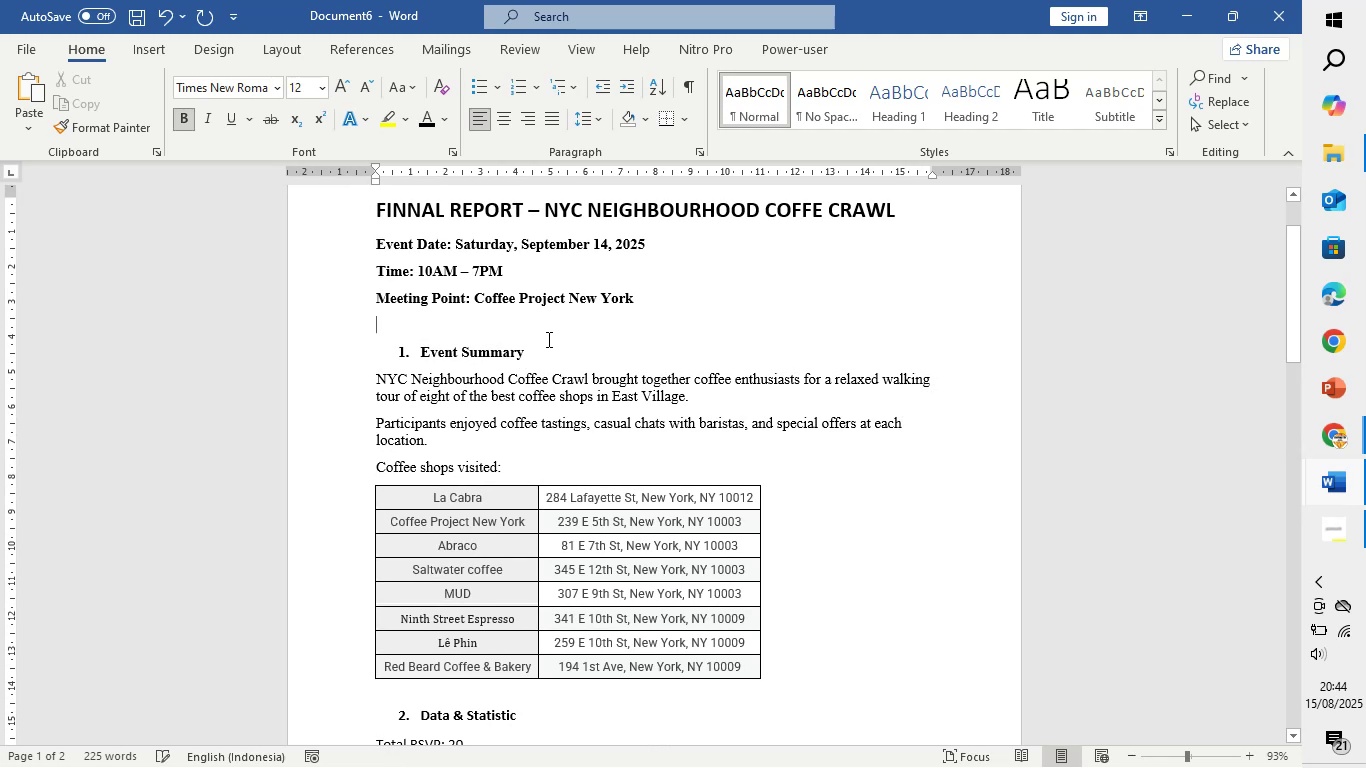 
key(Enter)
 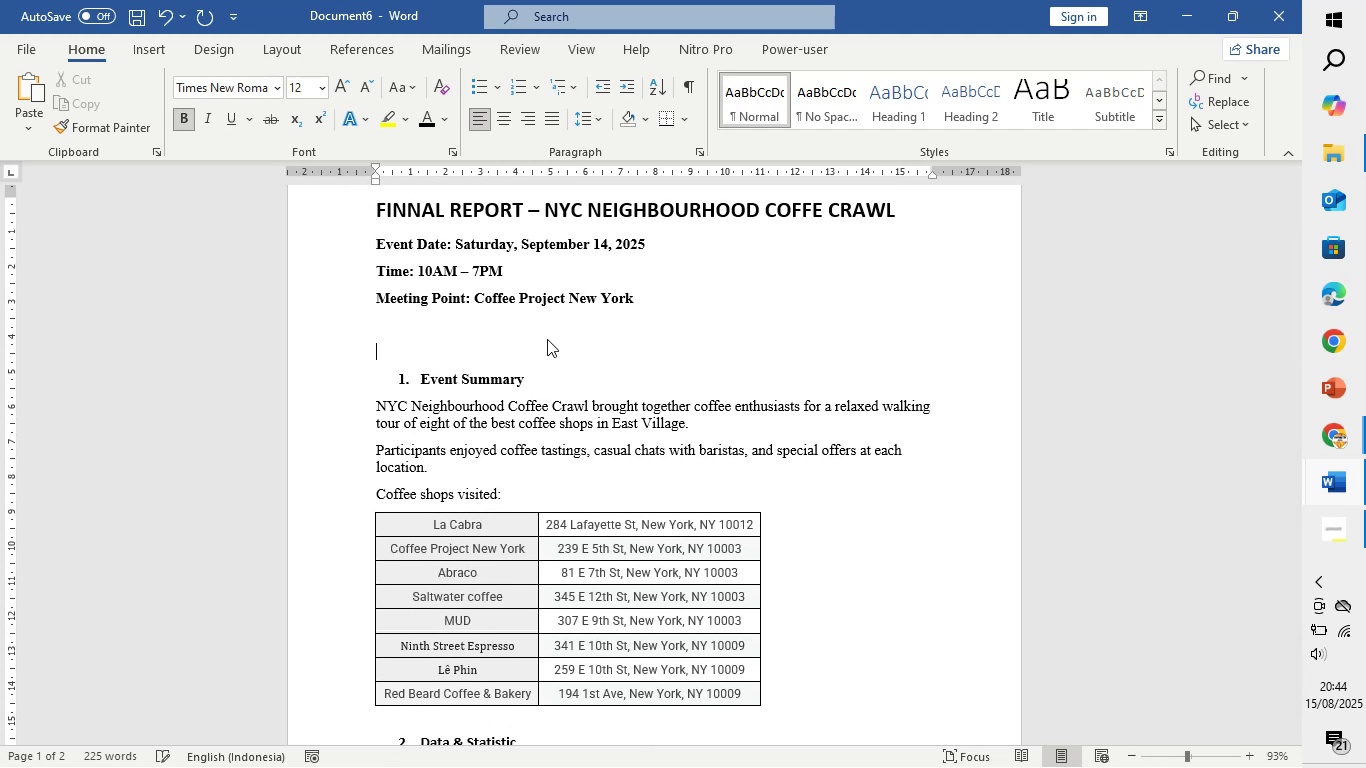 
scroll: coordinate [549, 339], scroll_direction: down, amount: 5.0
 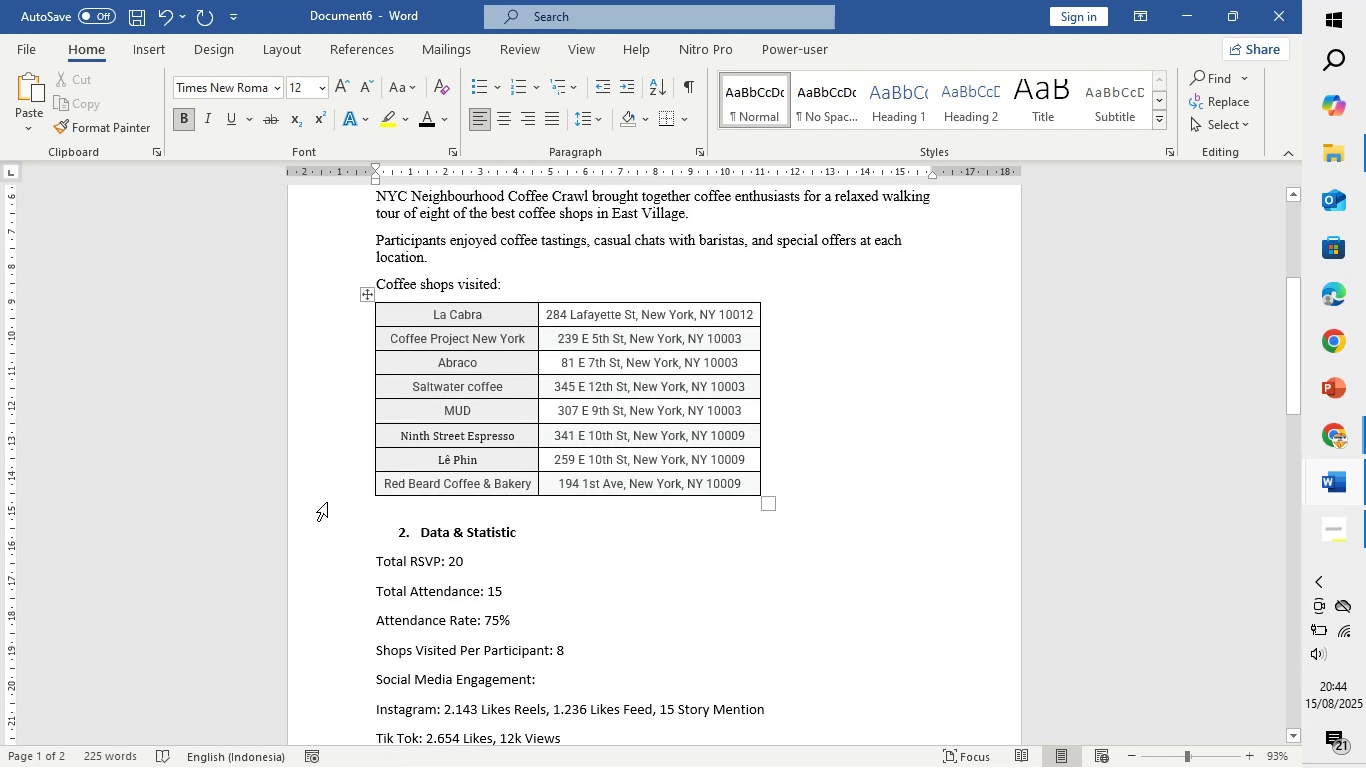 
left_click([371, 520])
 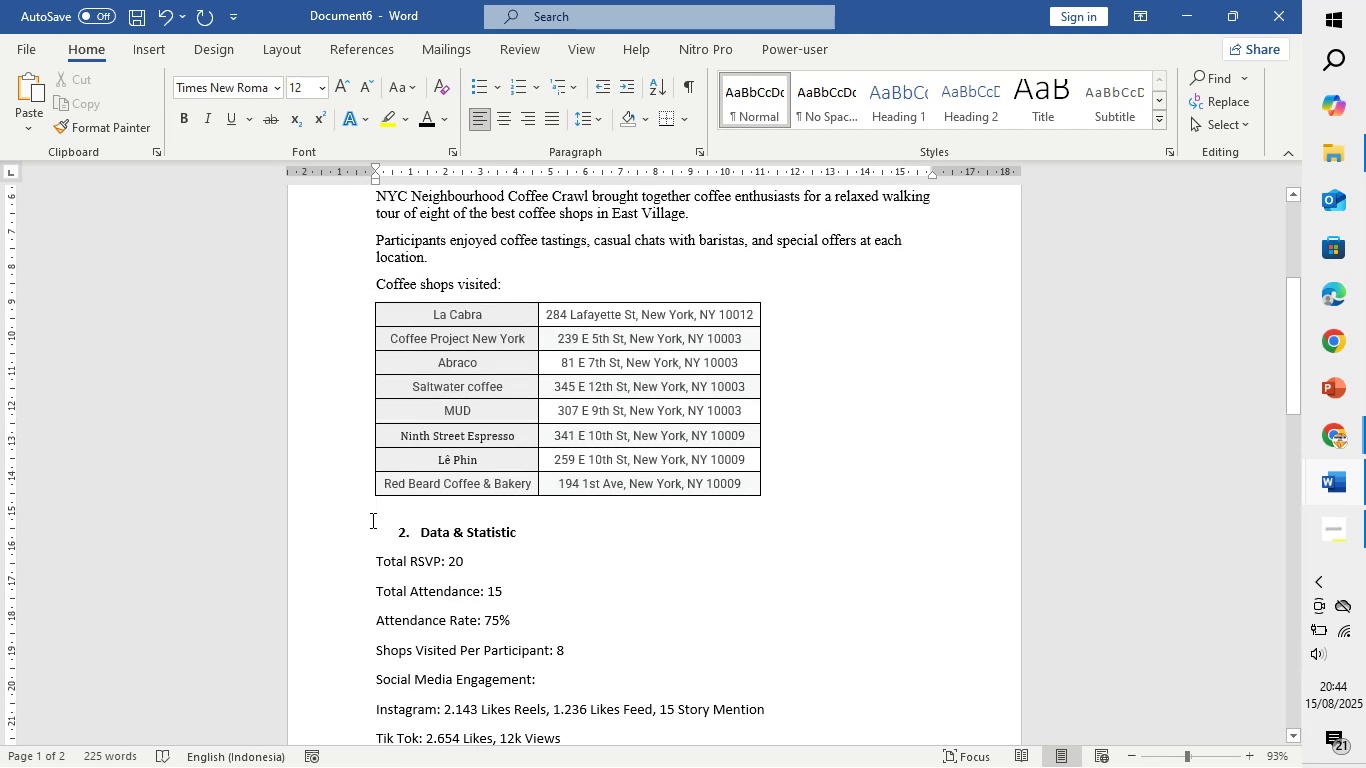 
key(Enter)
 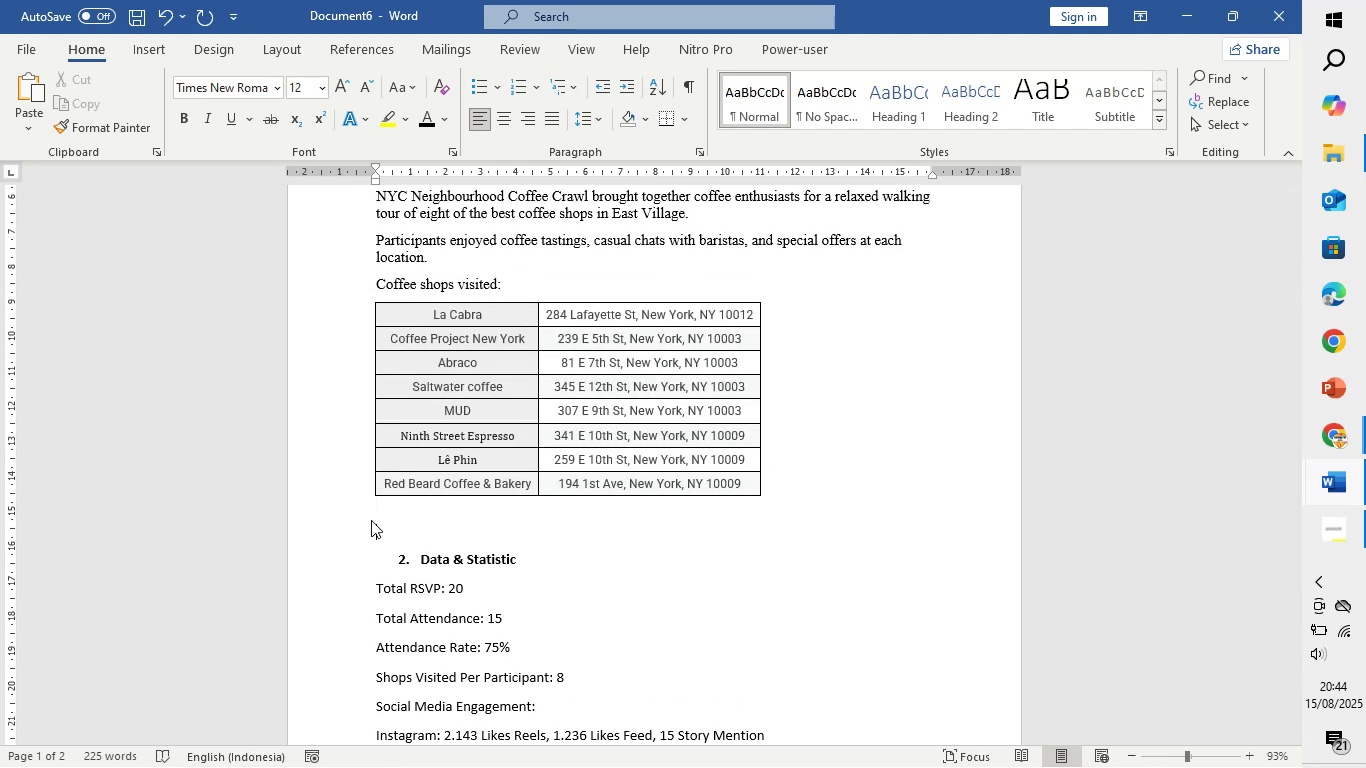 
scroll: coordinate [371, 520], scroll_direction: down, amount: 4.0
 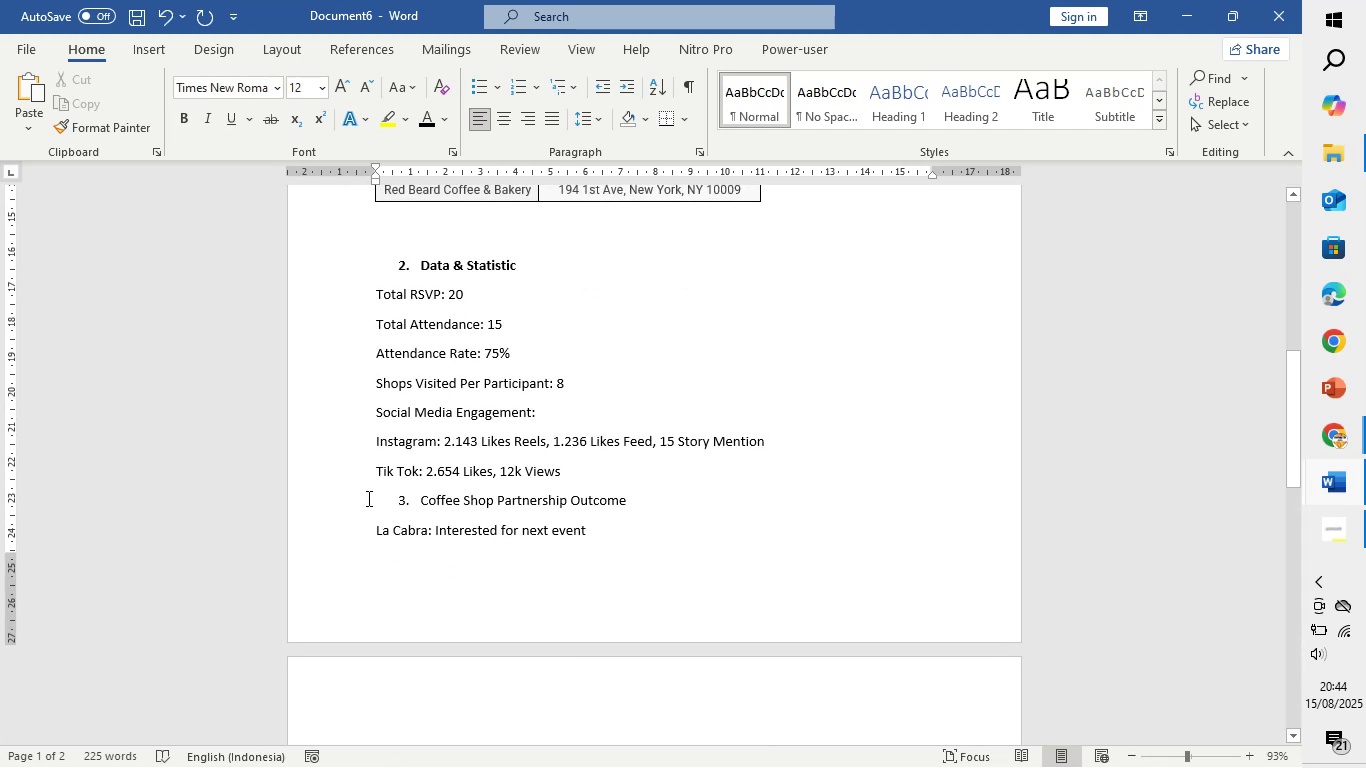 
left_click([371, 495])
 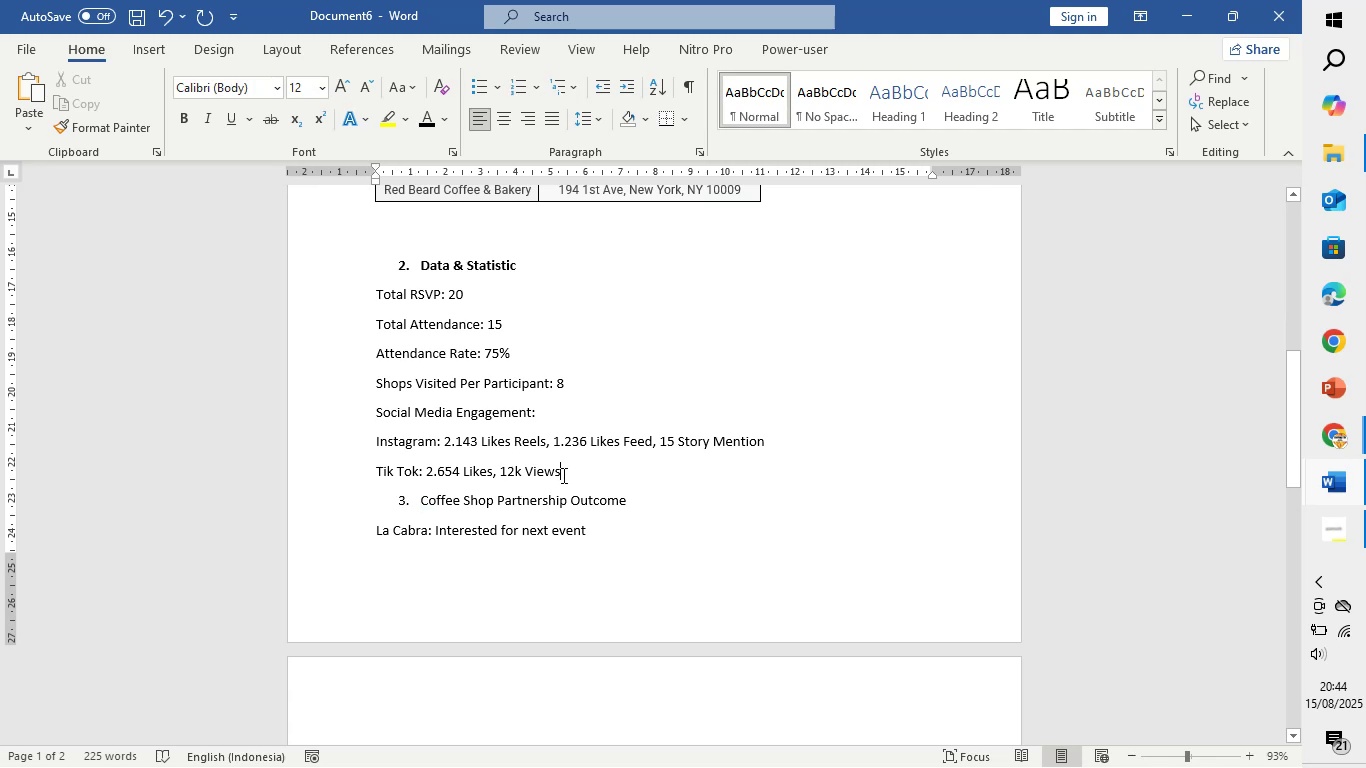 
key(Enter)
 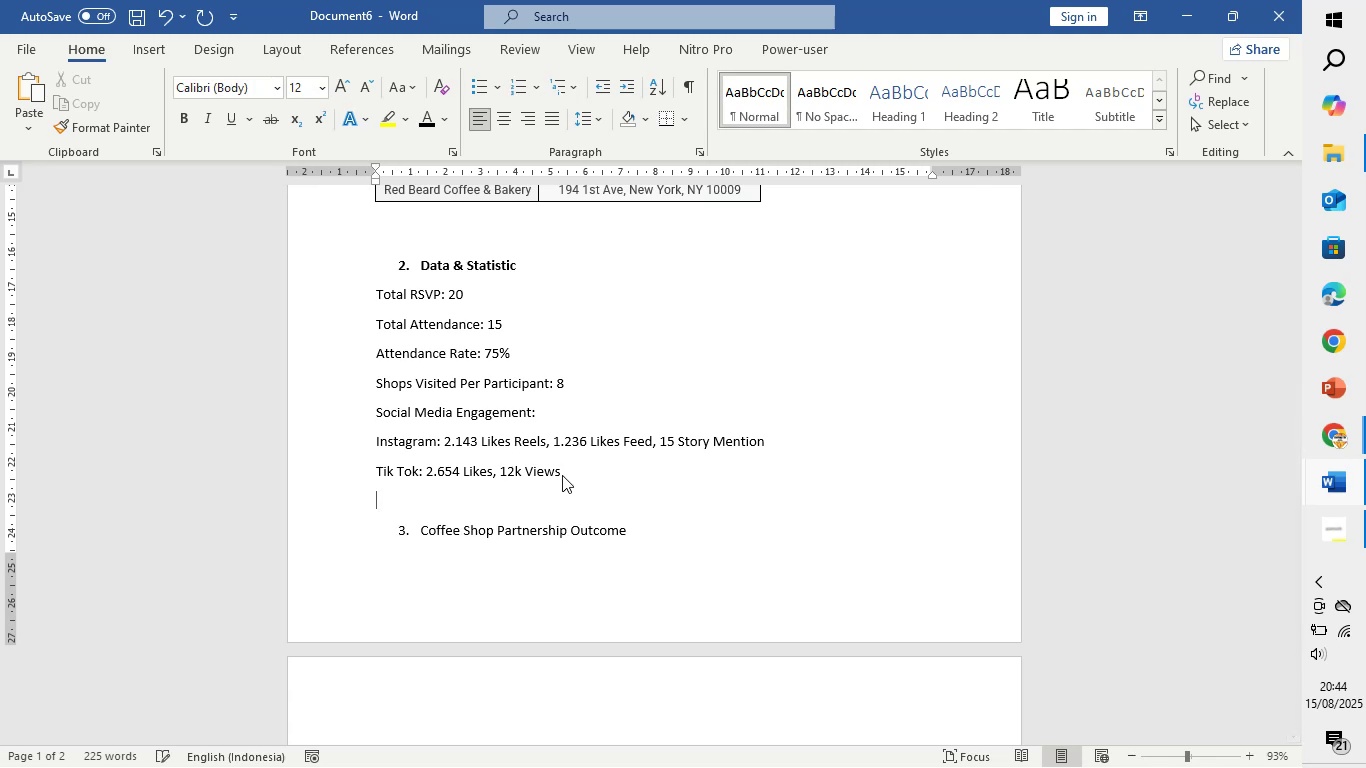 
key(Enter)
 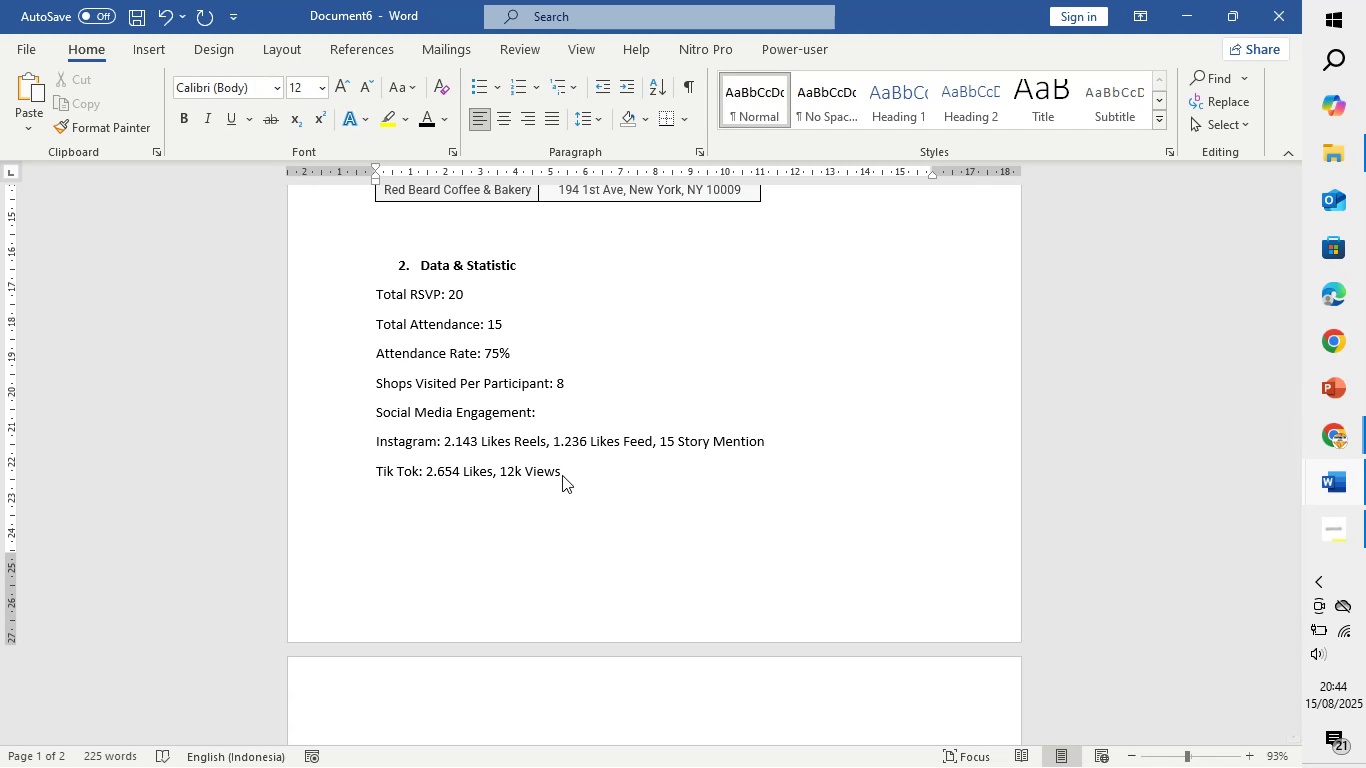 
scroll: coordinate [566, 462], scroll_direction: up, amount: 8.0
 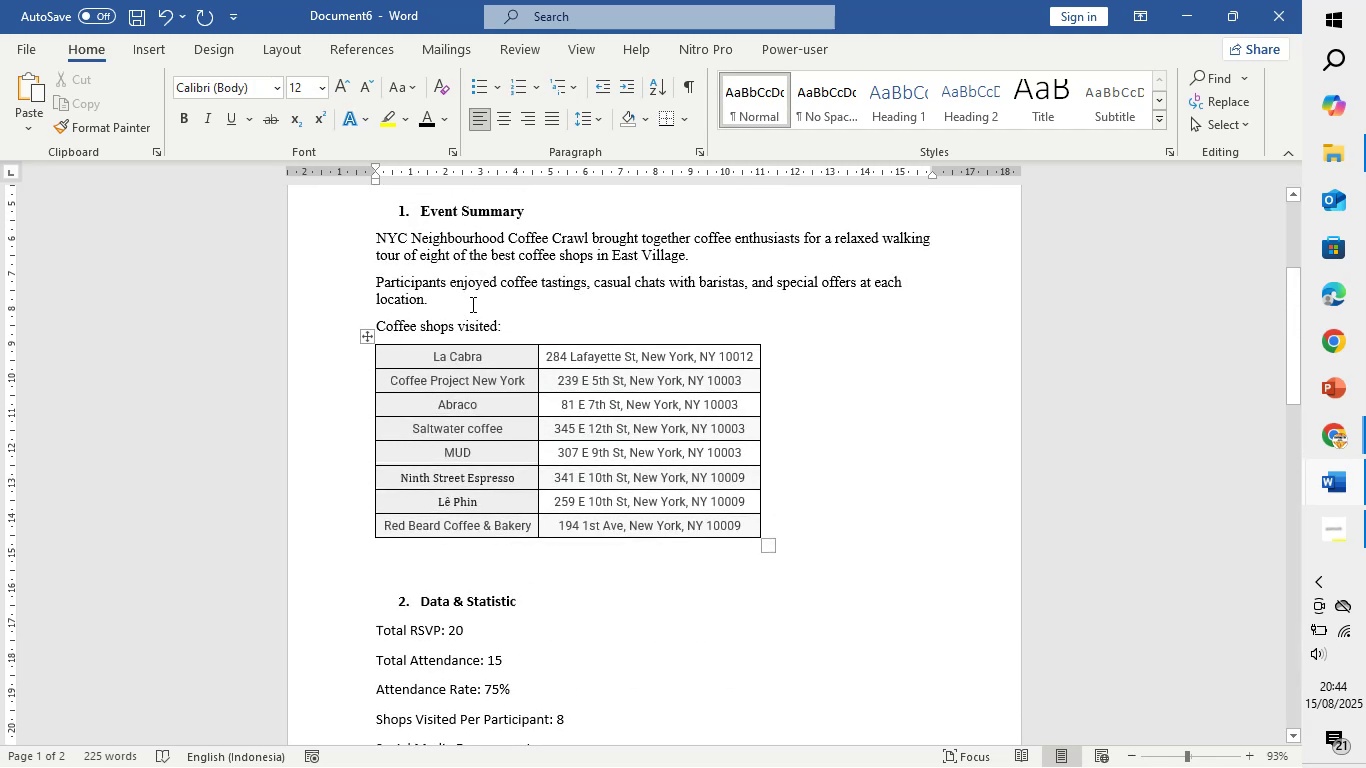 
left_click([471, 304])
 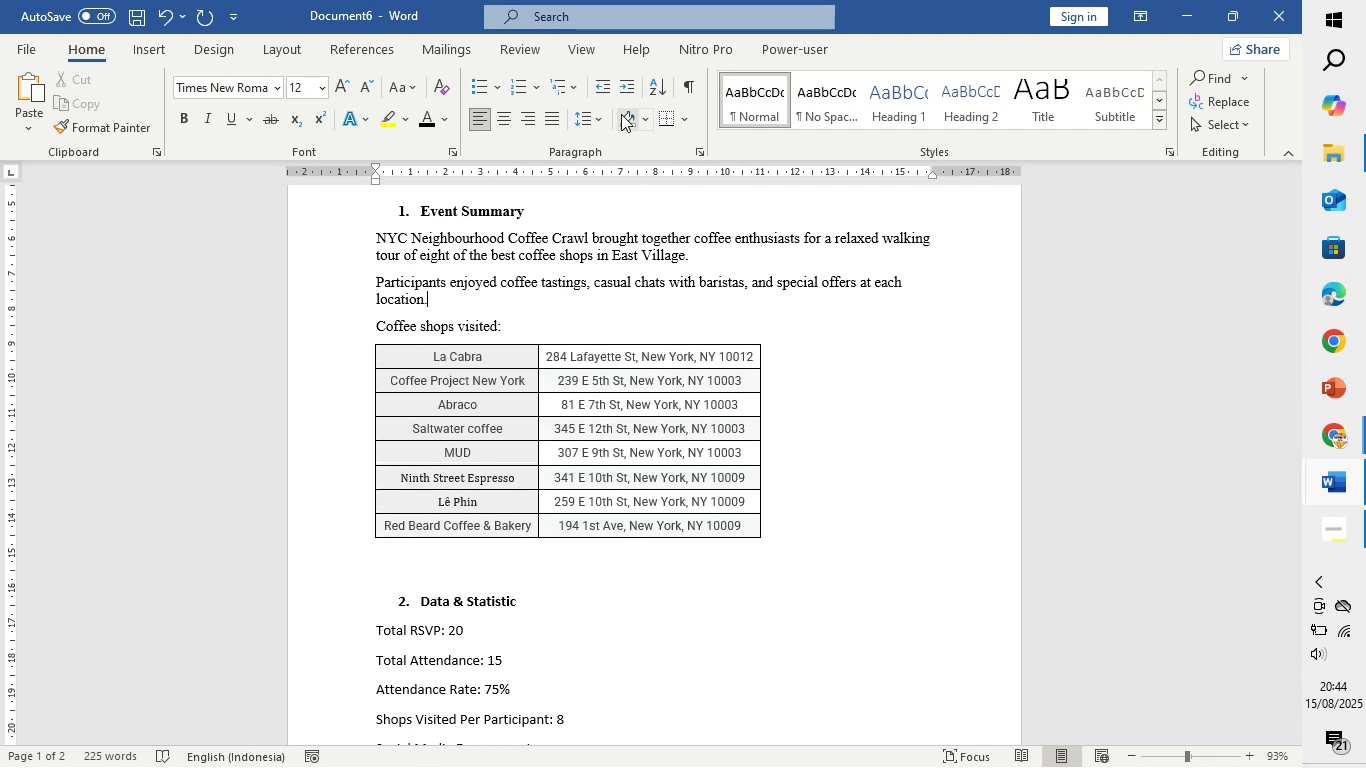 
left_click([592, 120])
 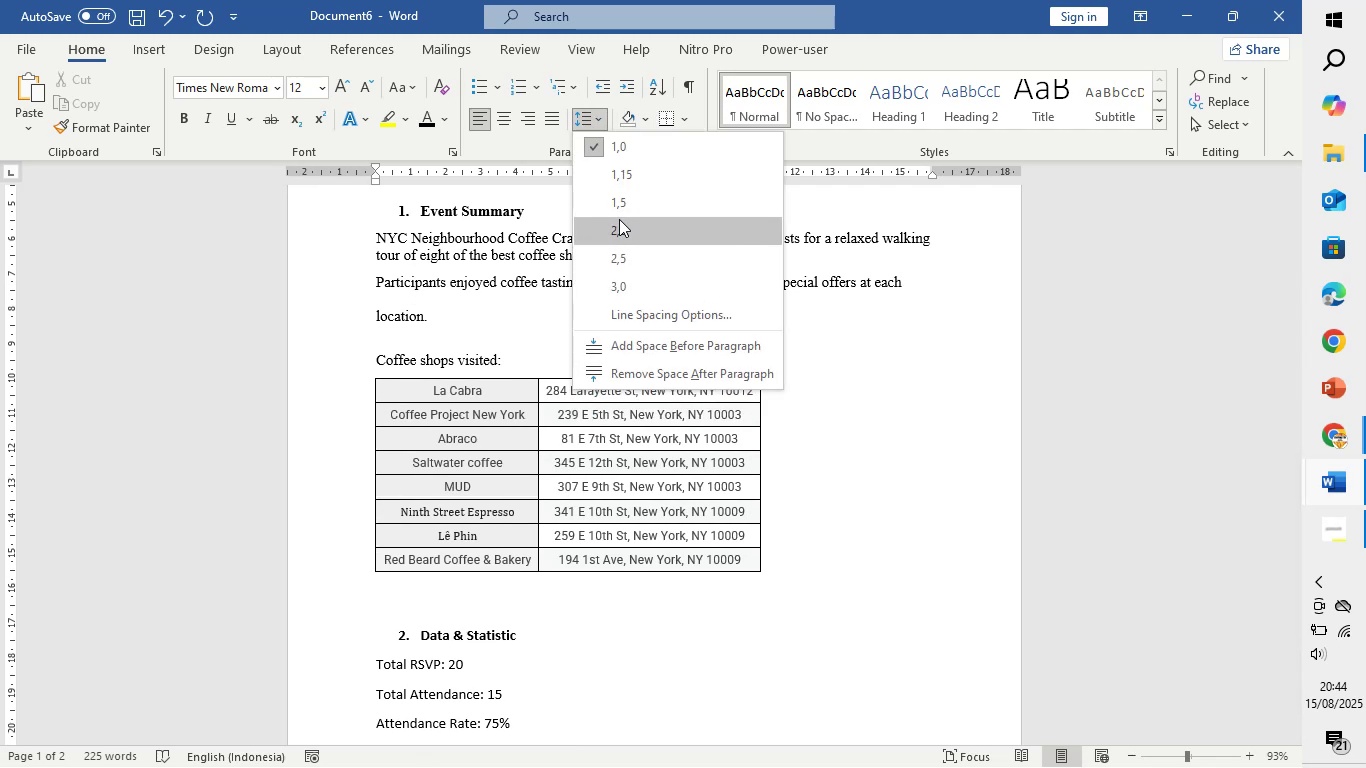 
left_click([619, 207])
 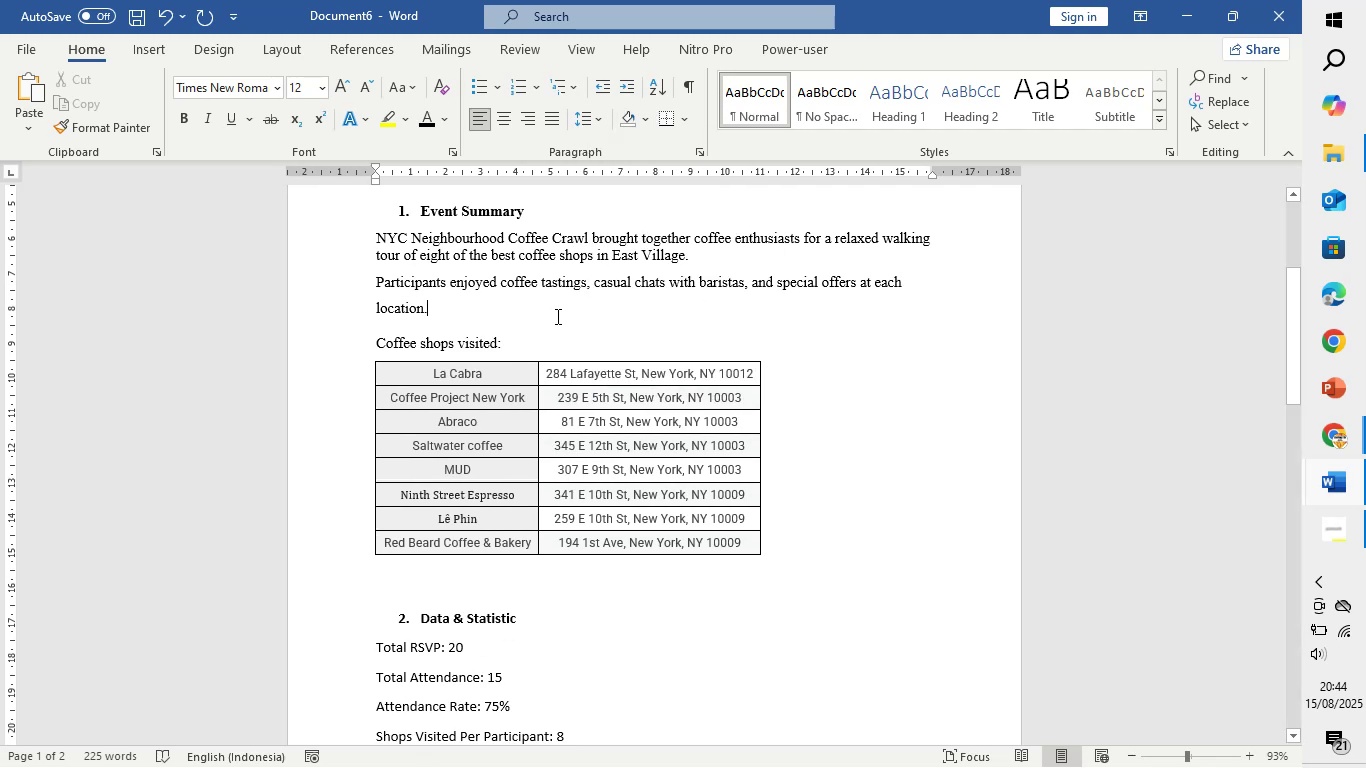 
scroll: coordinate [546, 326], scroll_direction: down, amount: 14.0
 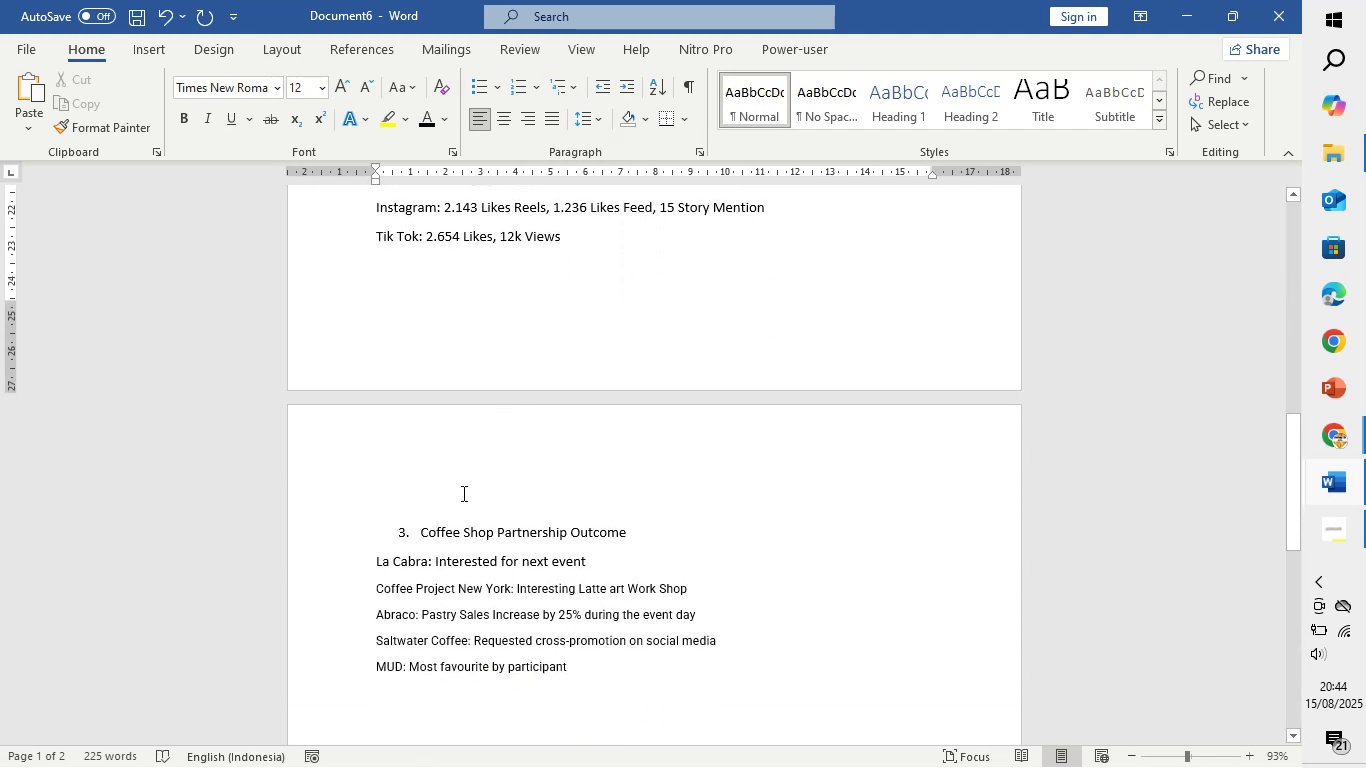 
left_click([459, 500])
 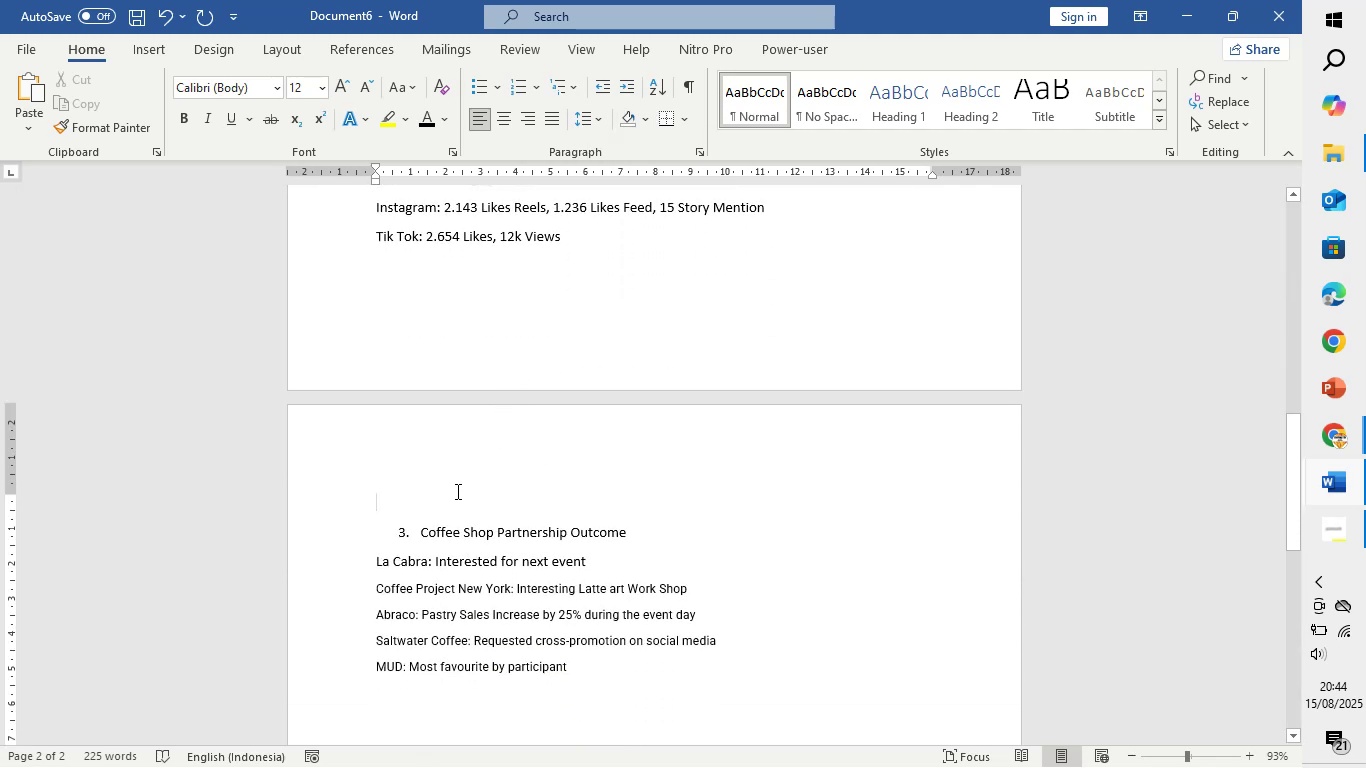 
key(Backspace)
 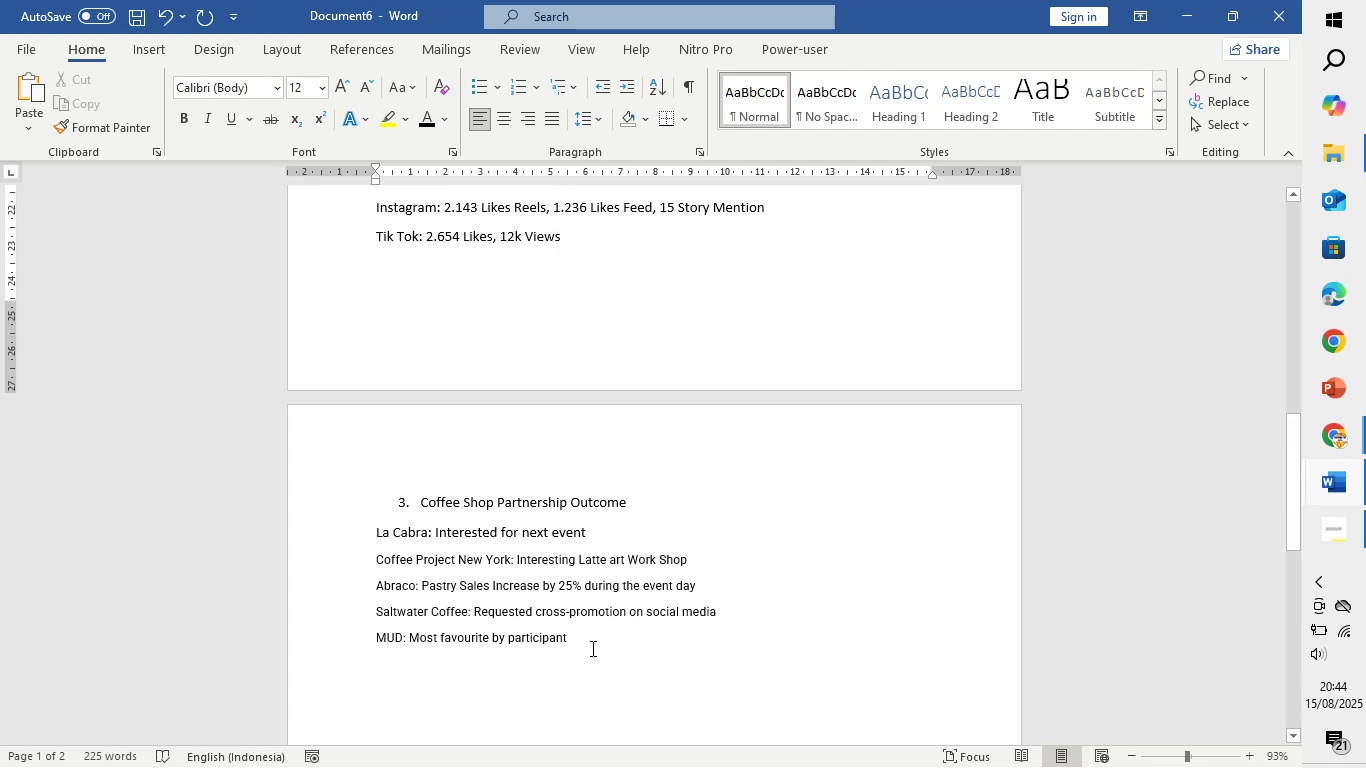 
left_click([588, 648])
 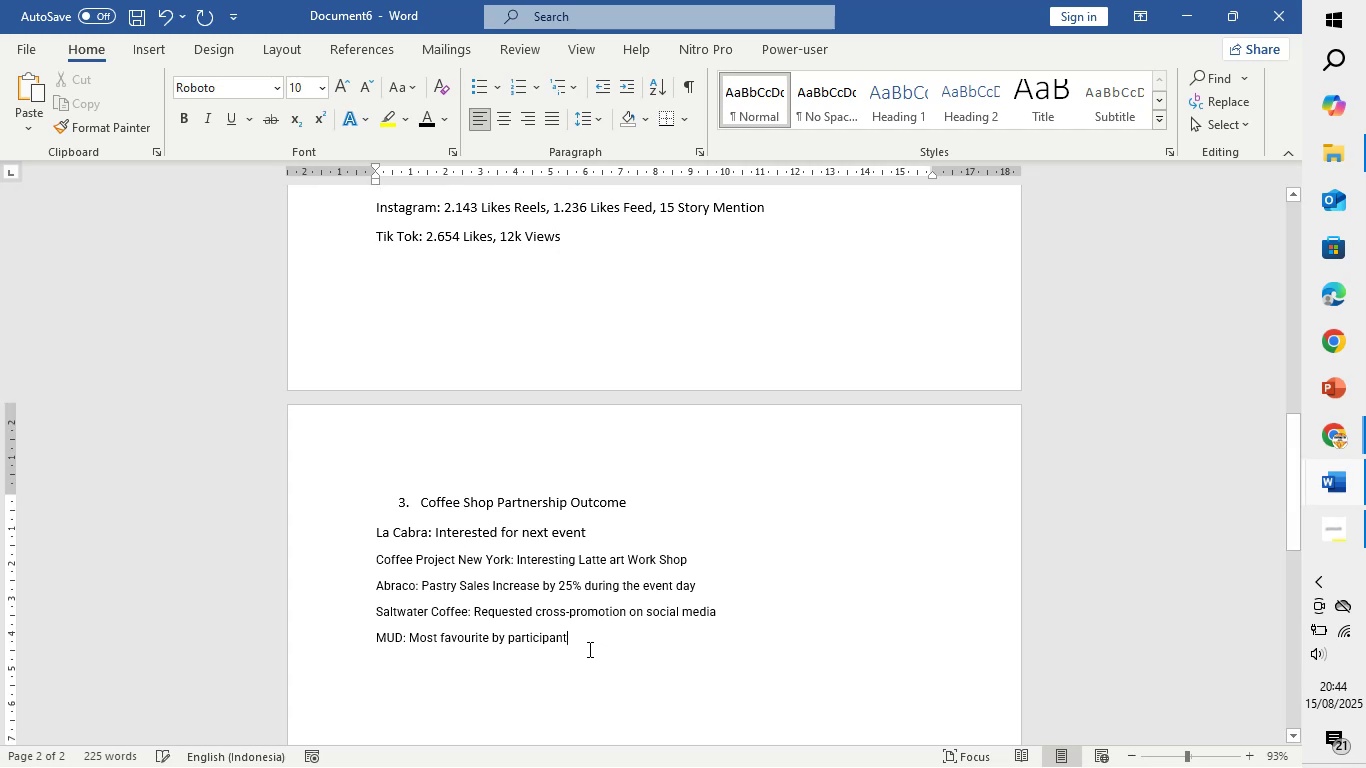 
key(Enter)
 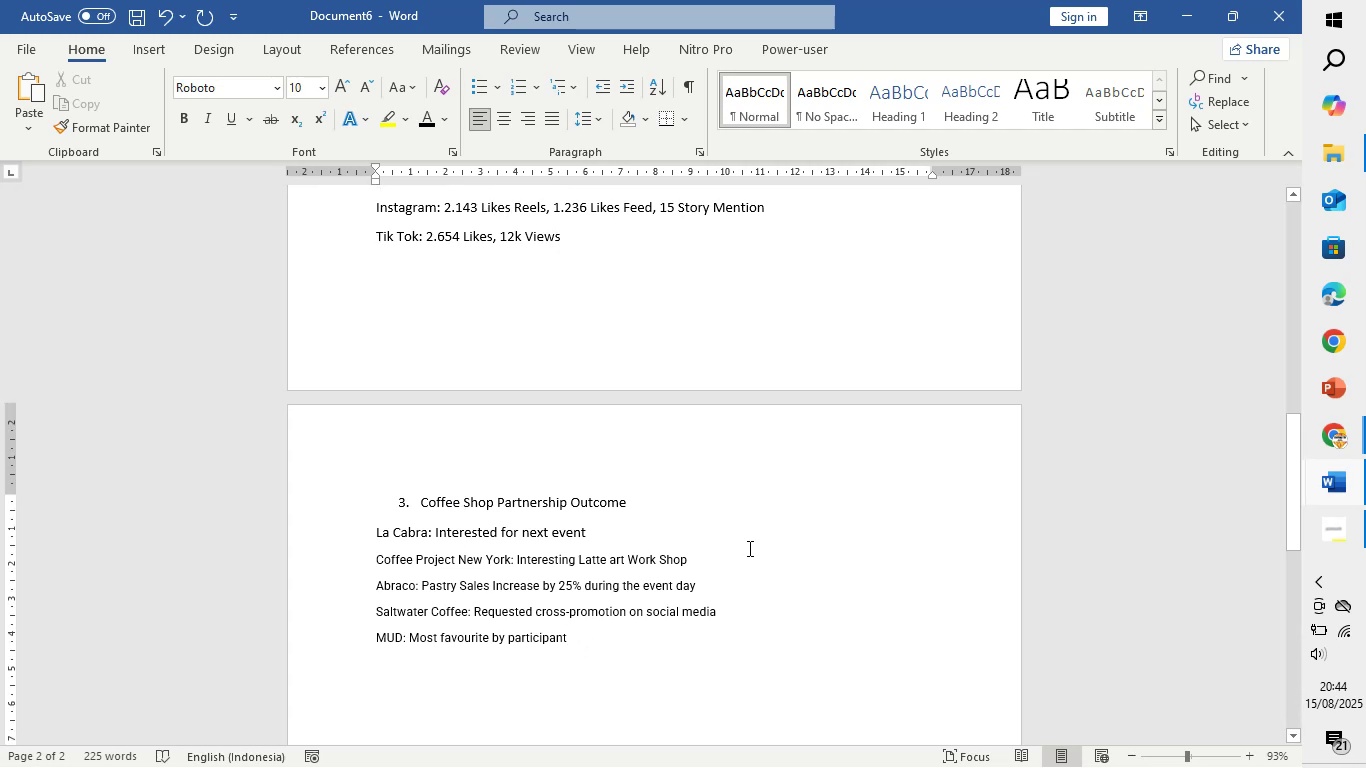 
wait(5.55)
 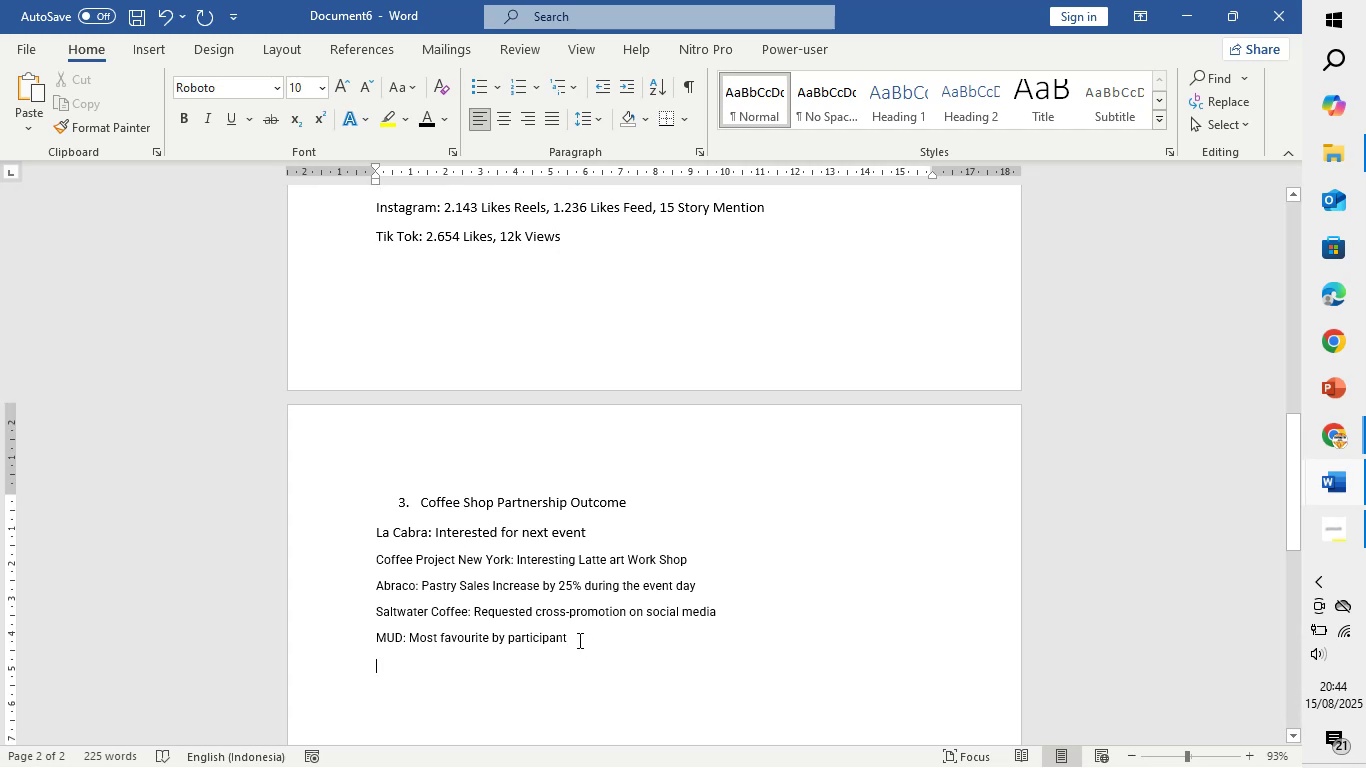 
type(Other shop)
 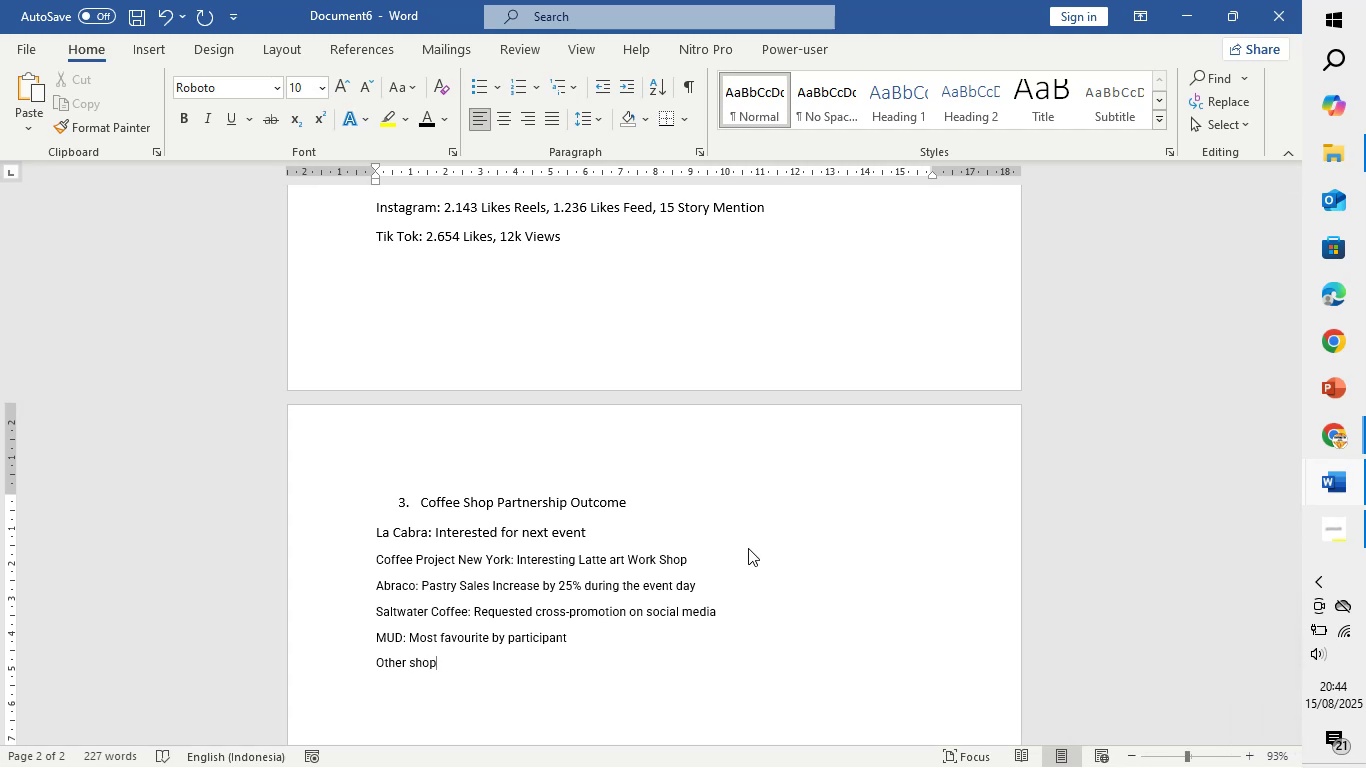 
wait(5.95)
 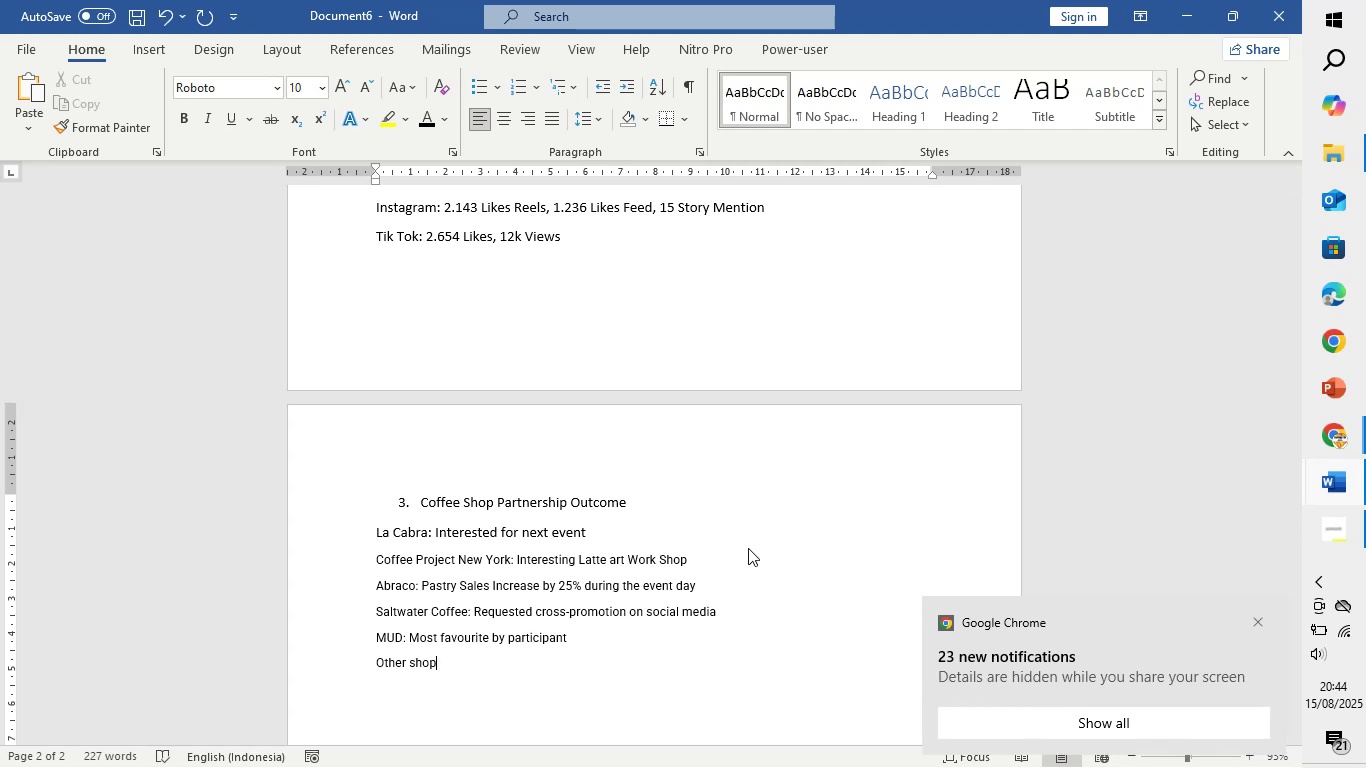 
type(s: Provided positive feedback )
 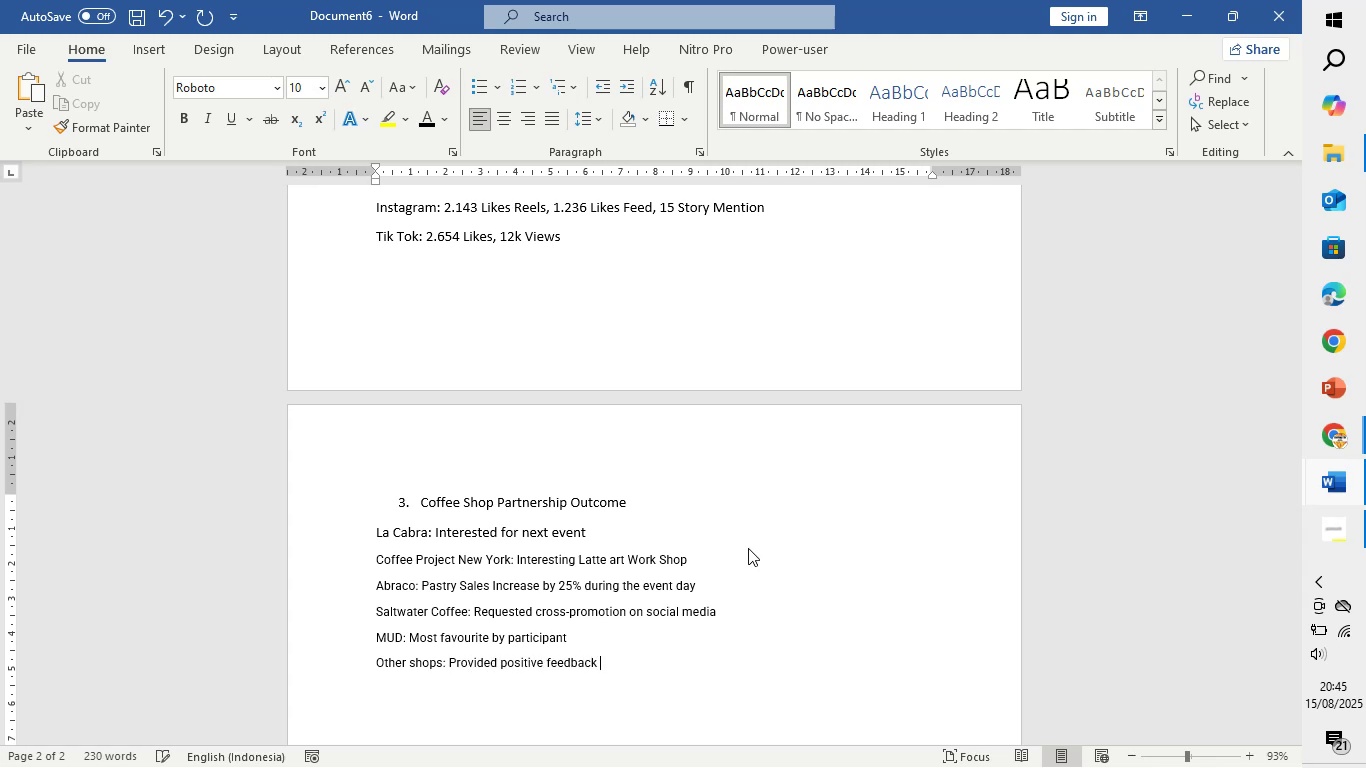 
type(Summary)
 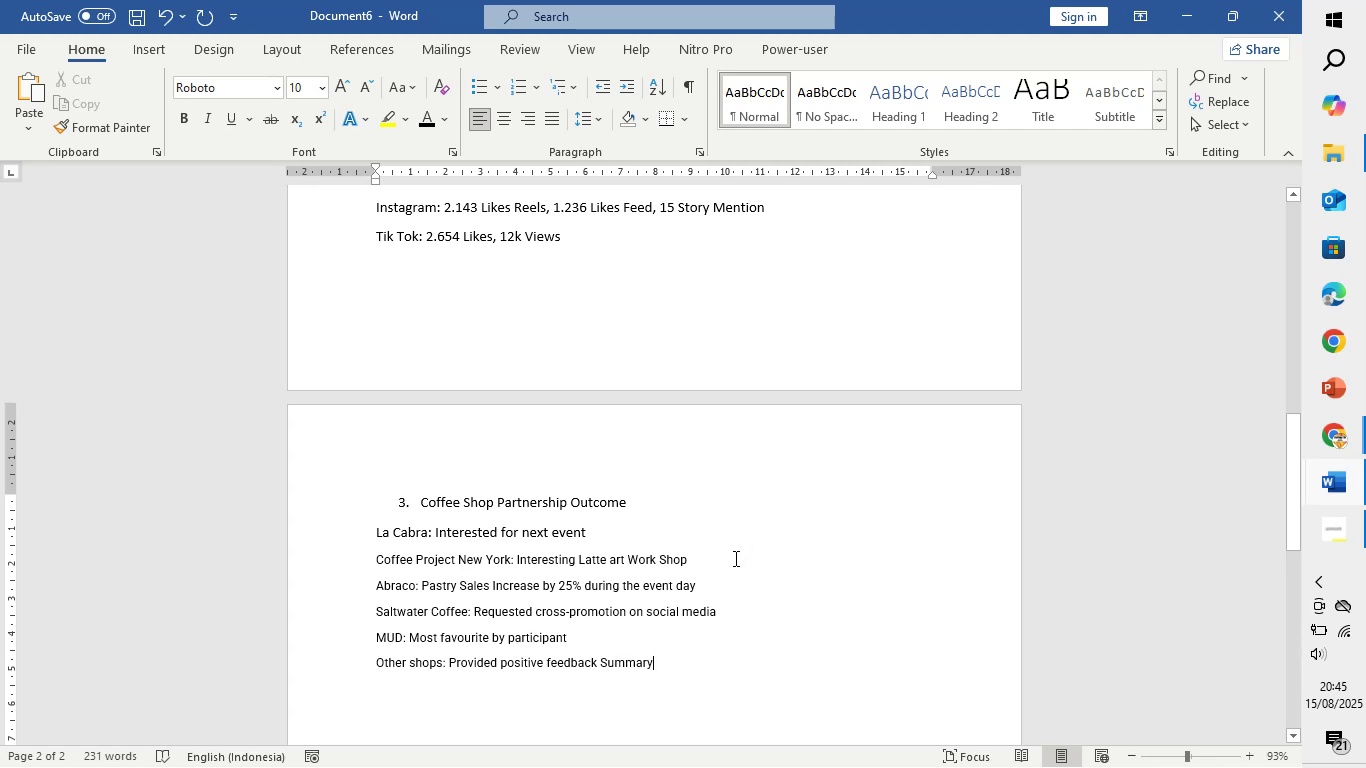 
wait(6.09)
 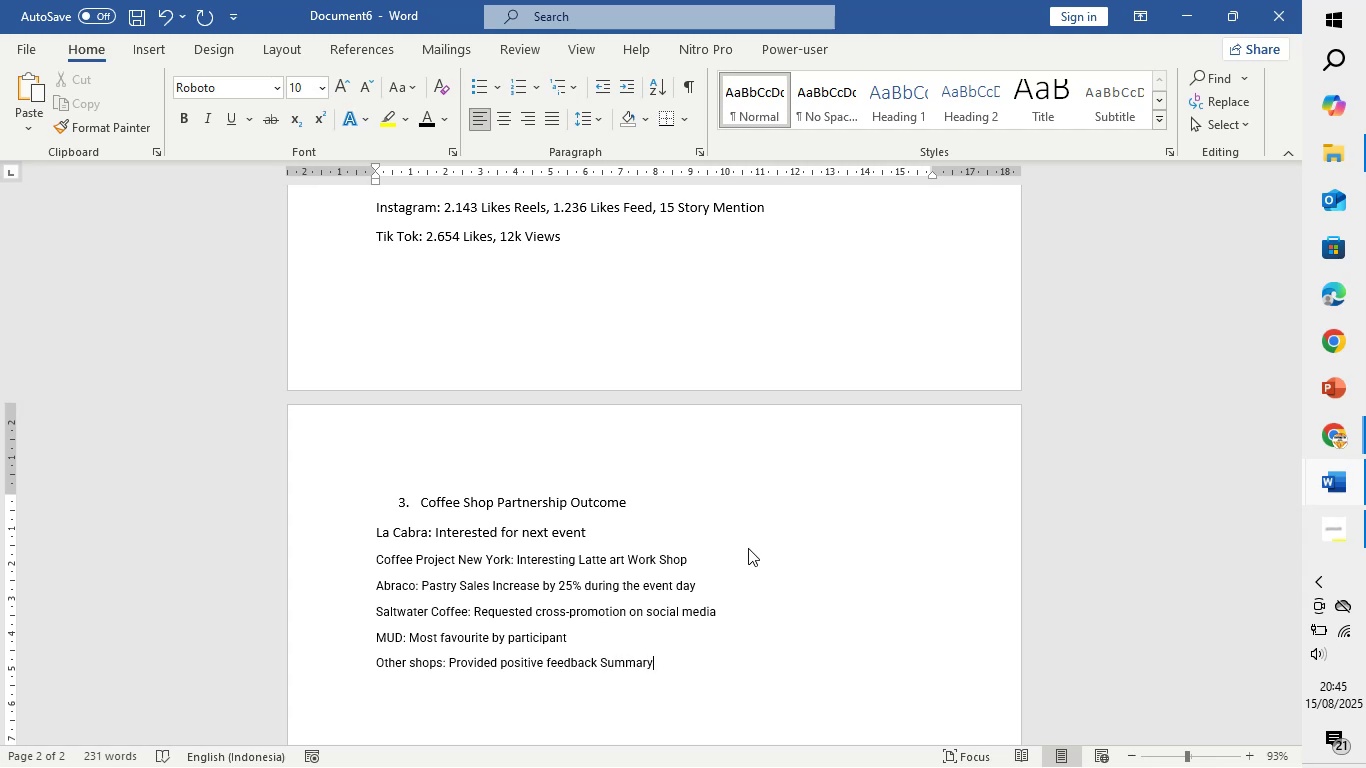 
left_click_drag(start_coordinate=[674, 664], to_coordinate=[600, 665])
 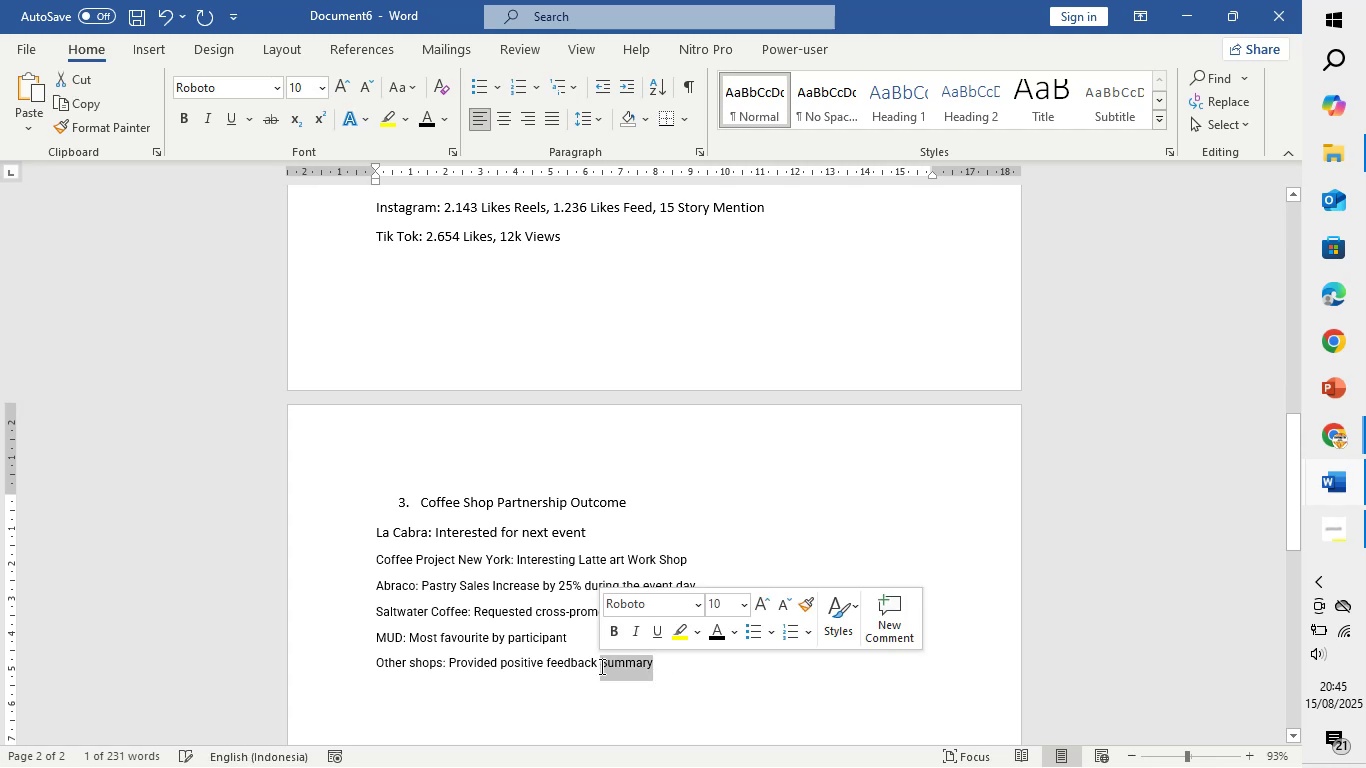 
type(and are opento future collaboration)
 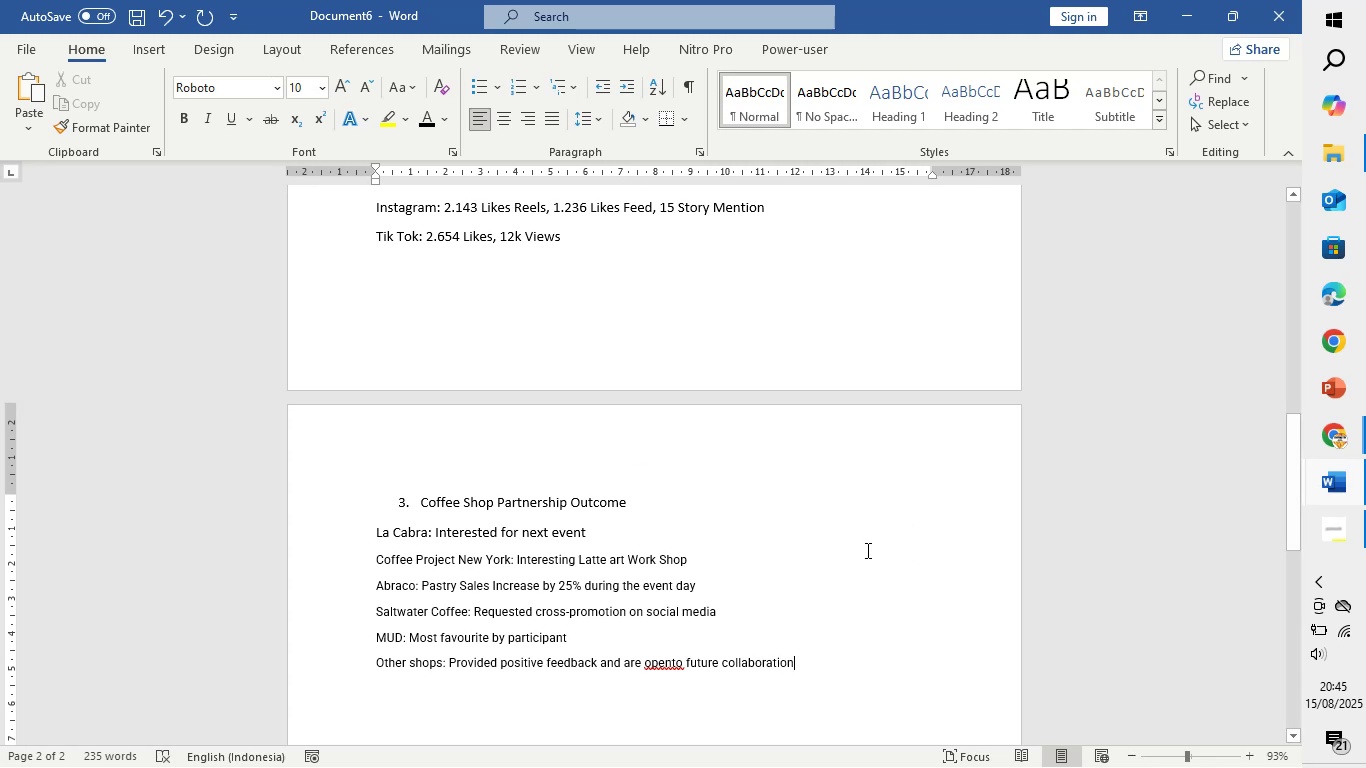 
left_click([667, 662])
 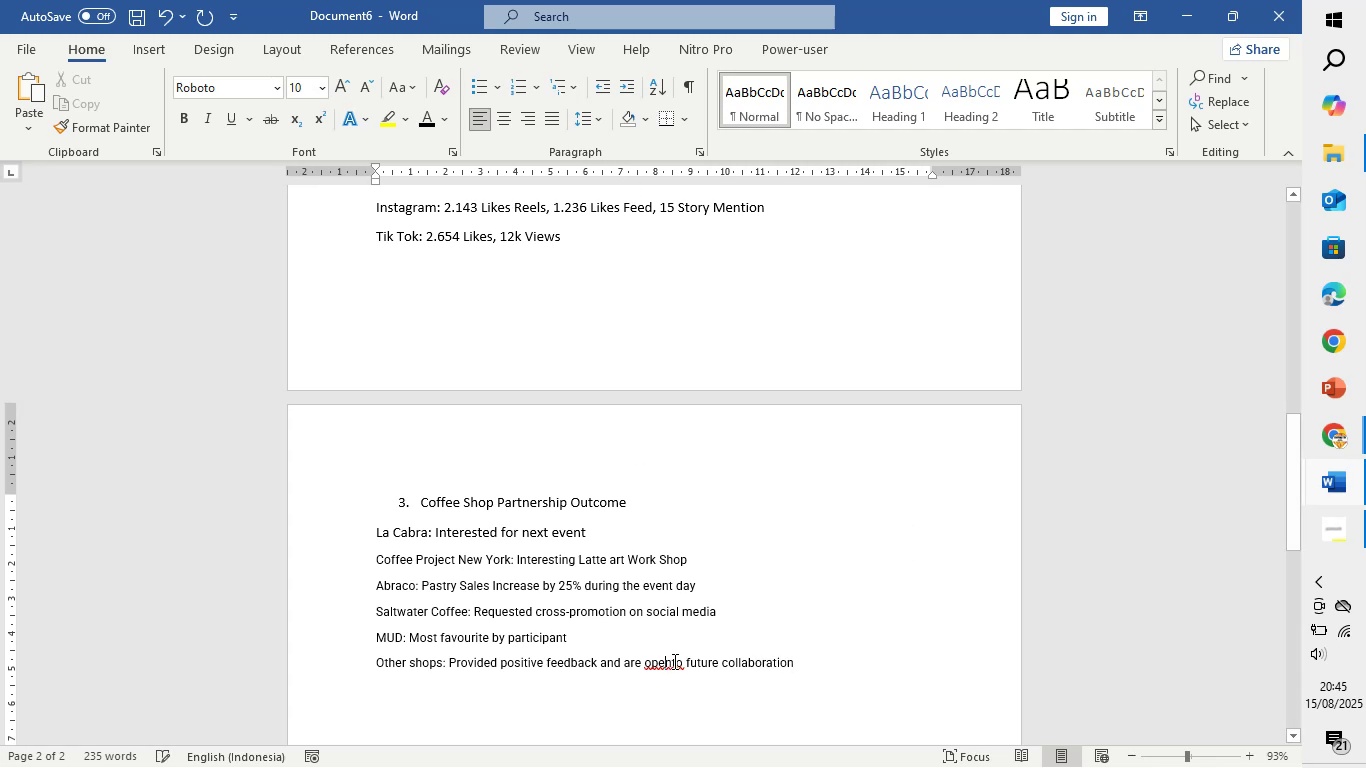 
left_click([673, 661])
 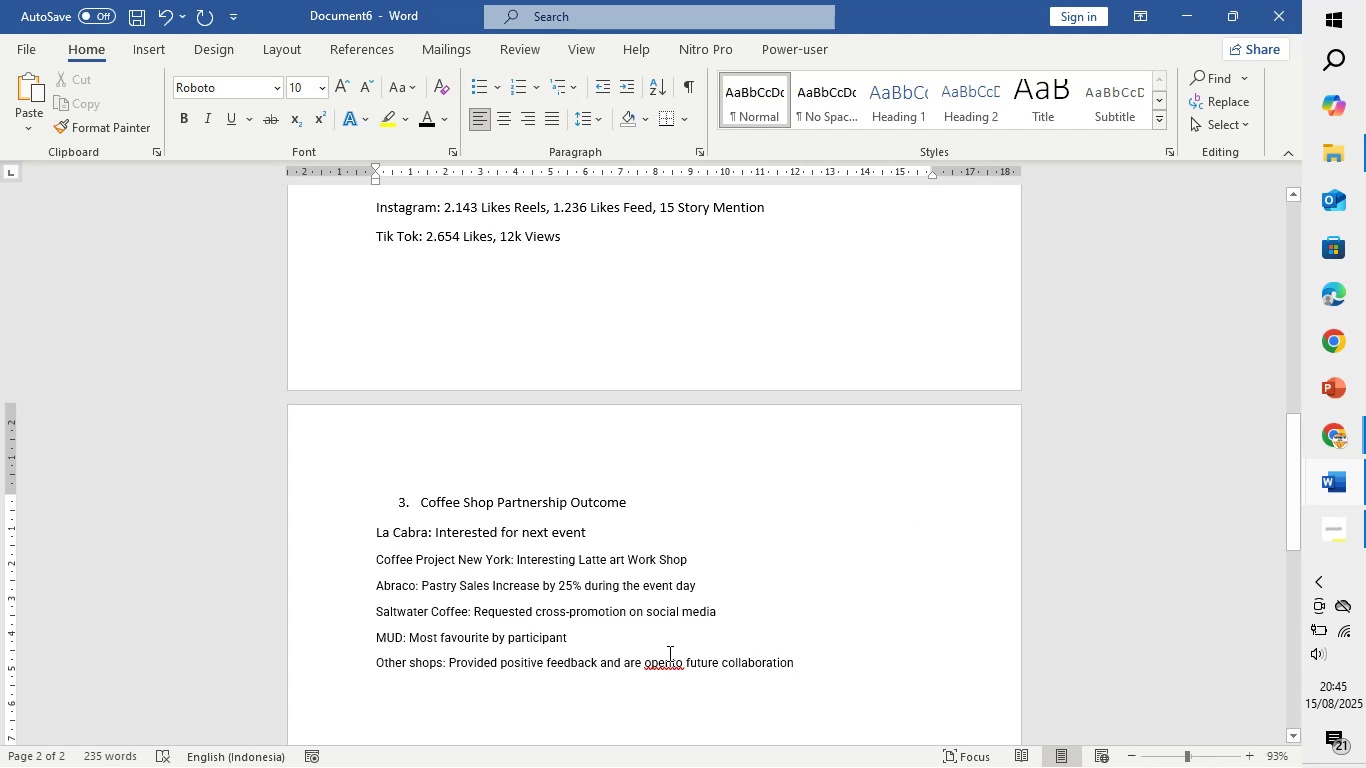 
key(Space)
 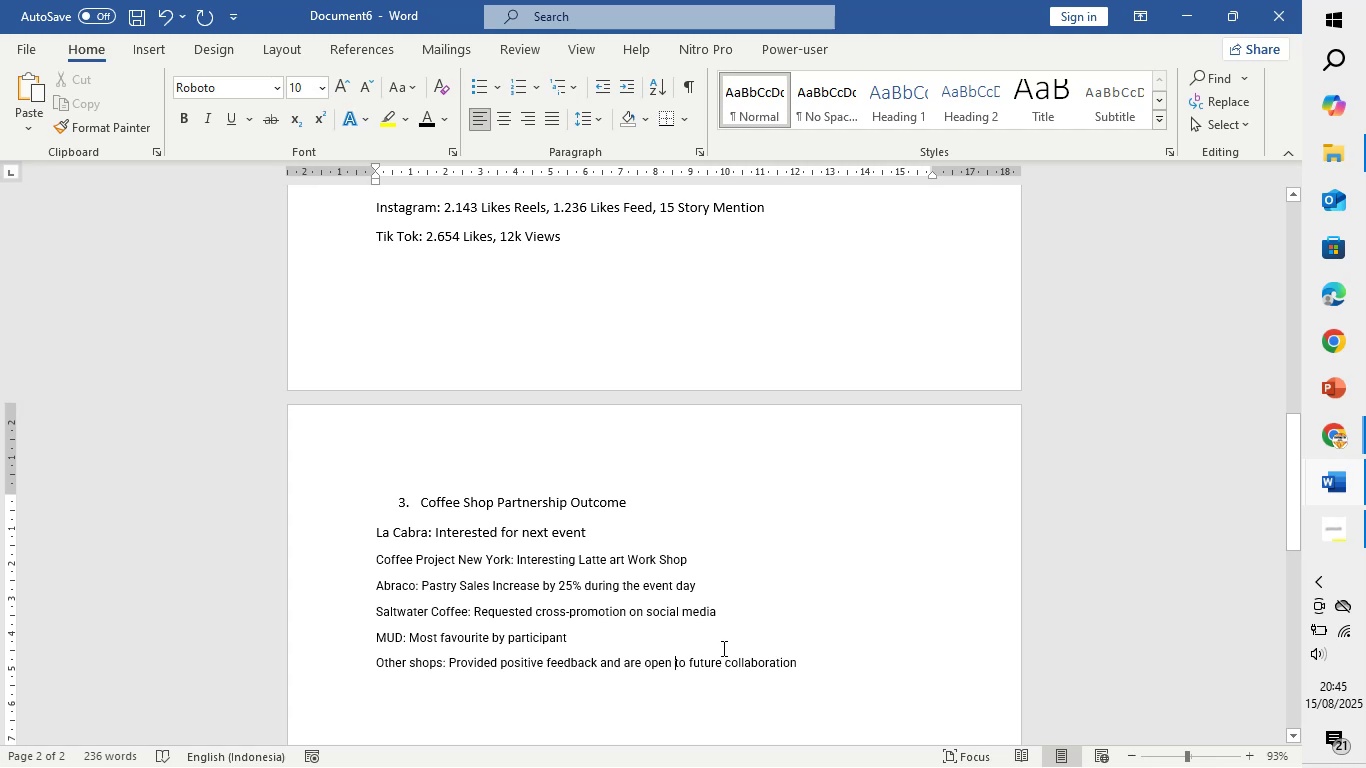 
left_click_drag(start_coordinate=[804, 666], to_coordinate=[361, 542])
 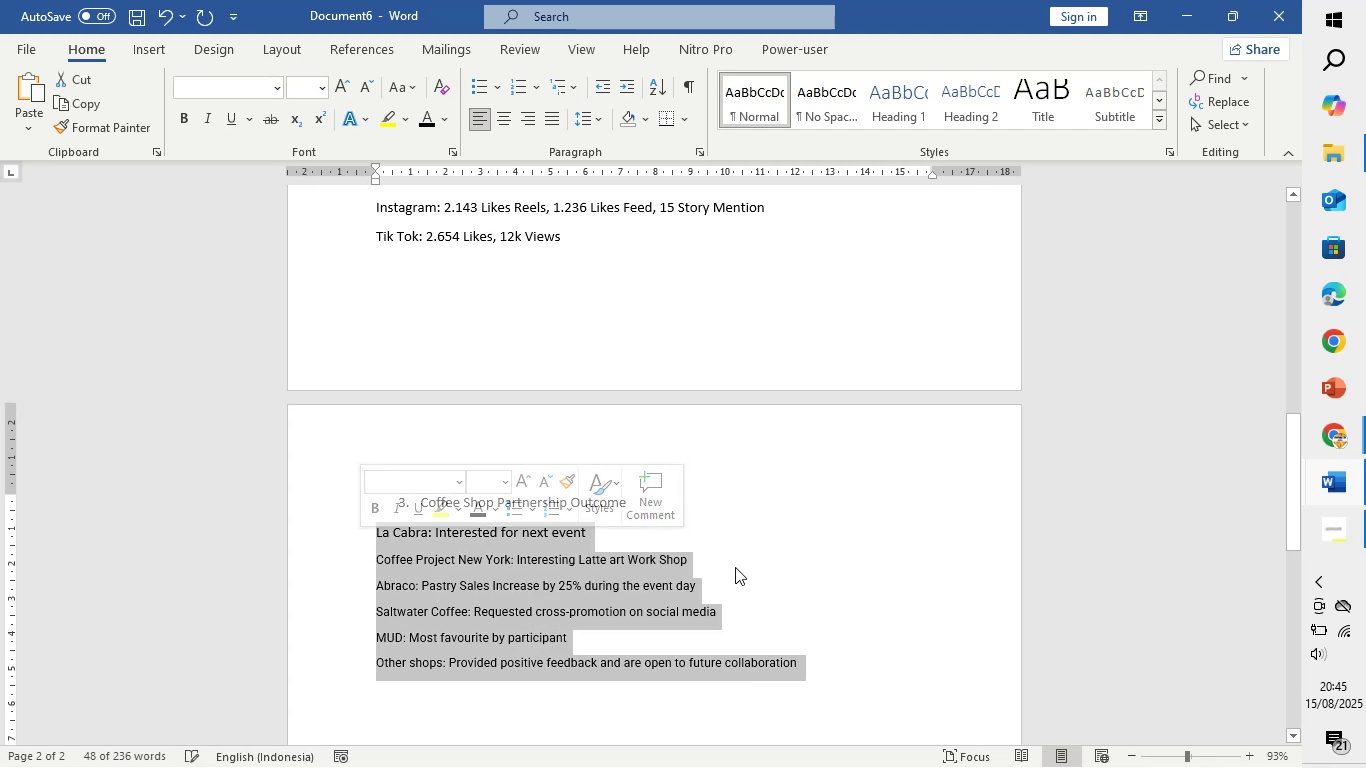 
left_click([777, 553])
 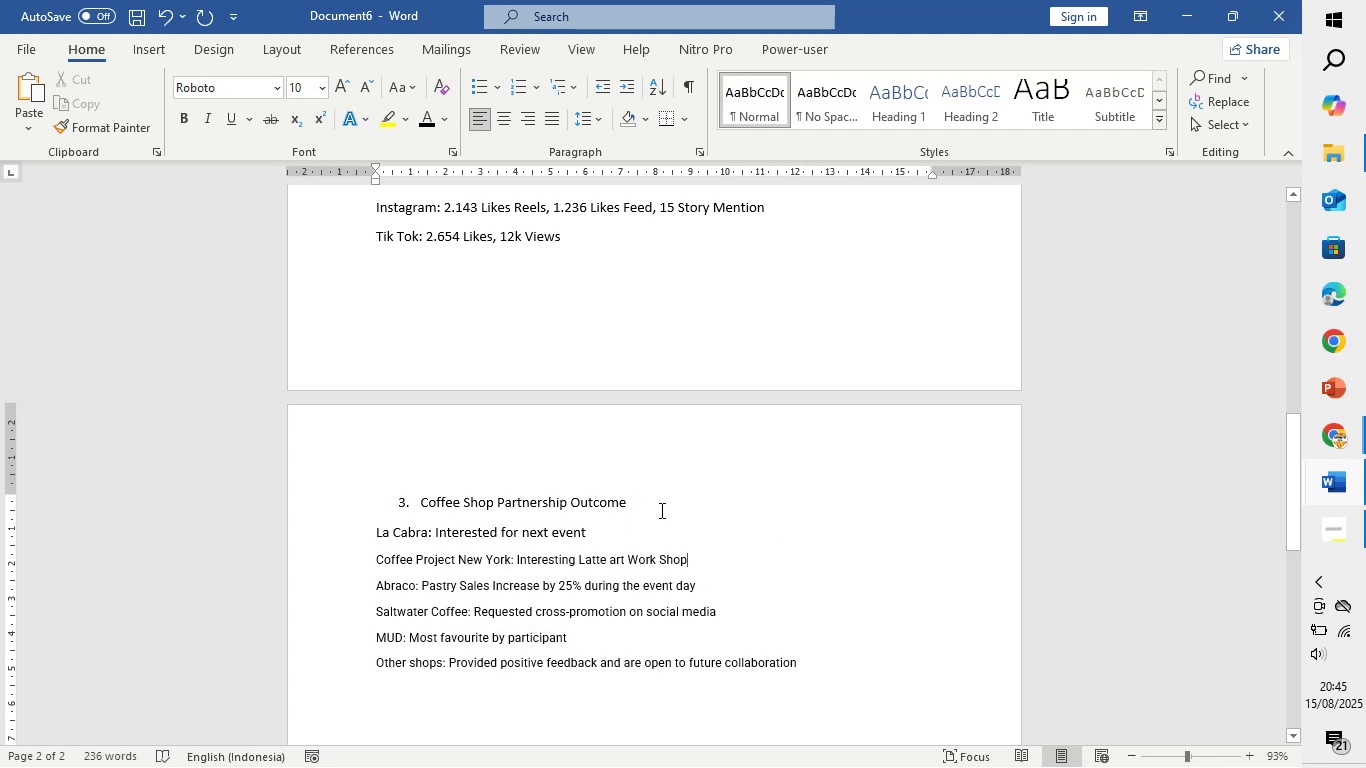 
left_click_drag(start_coordinate=[658, 509], to_coordinate=[399, 506])
 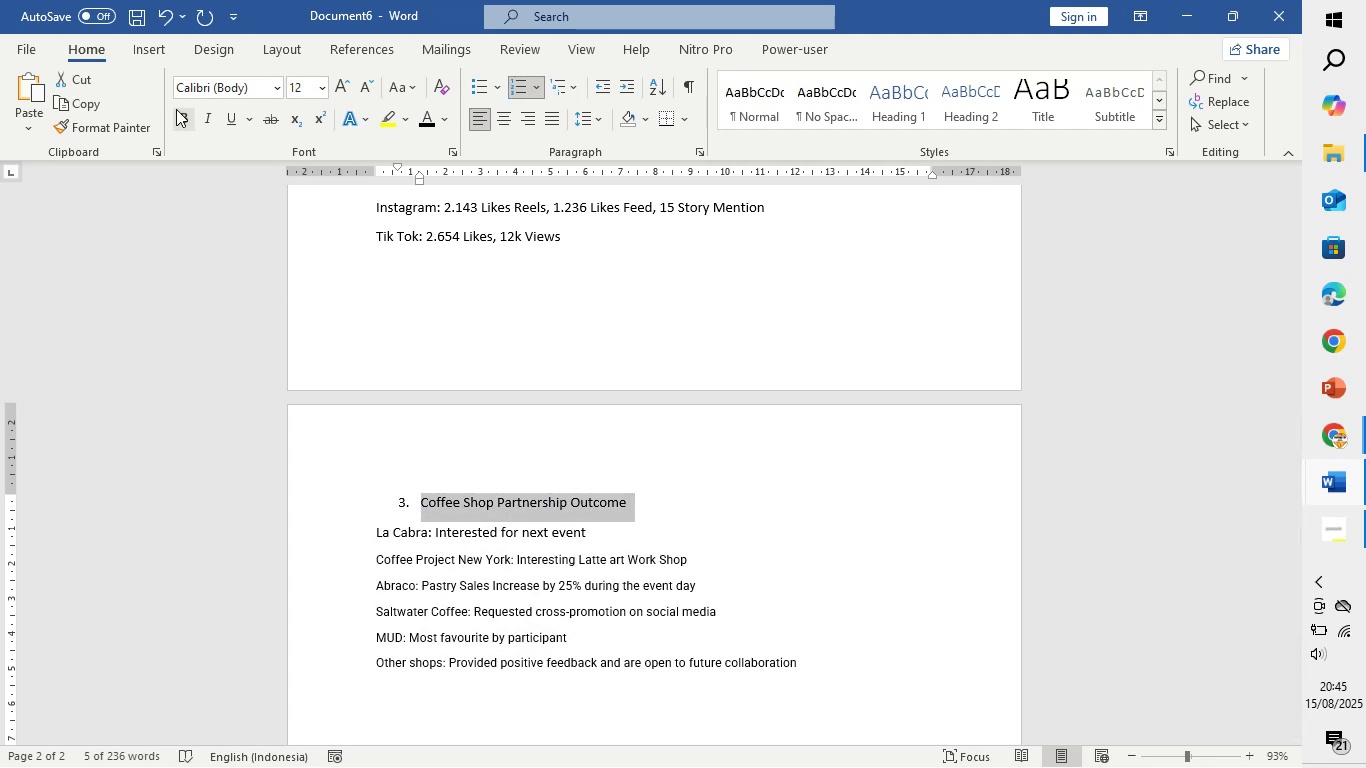 
left_click([176, 109])
 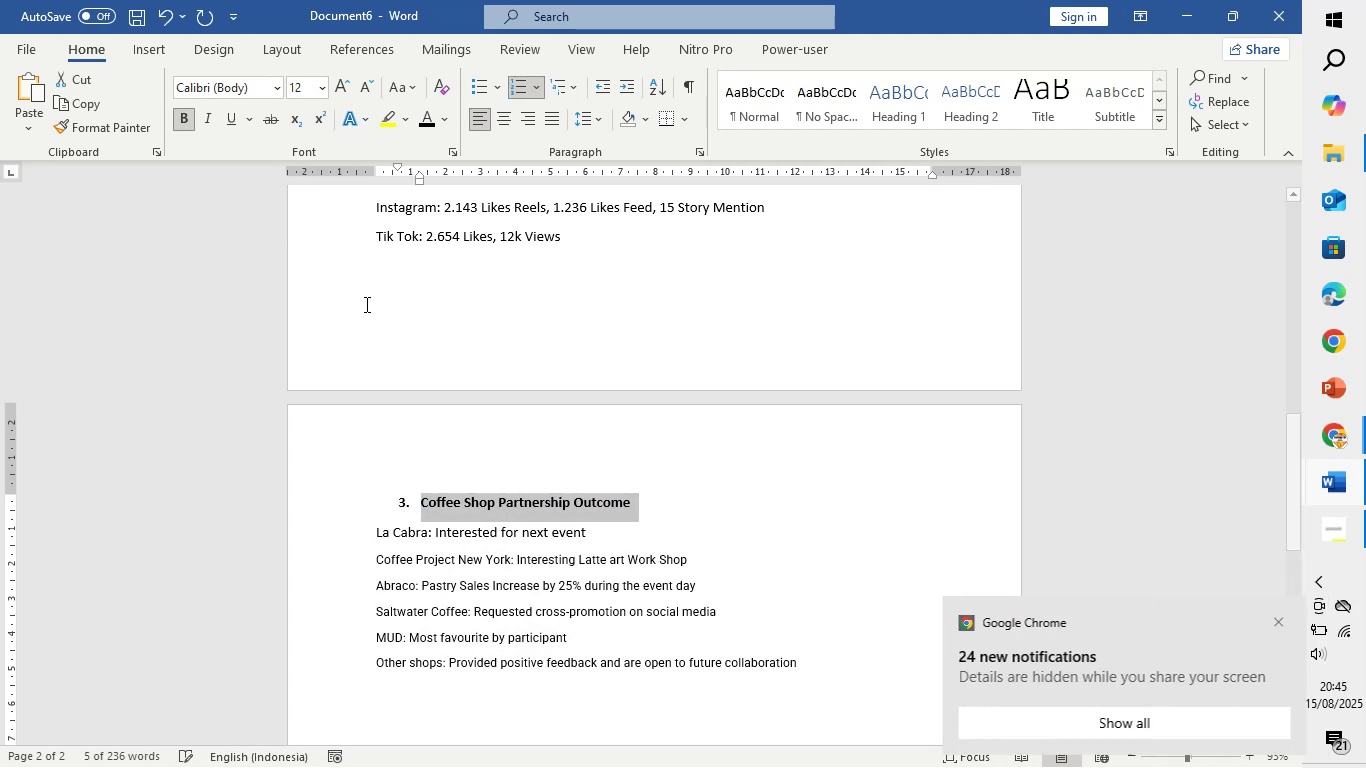 
scroll: coordinate [435, 341], scroll_direction: up, amount: 10.0
 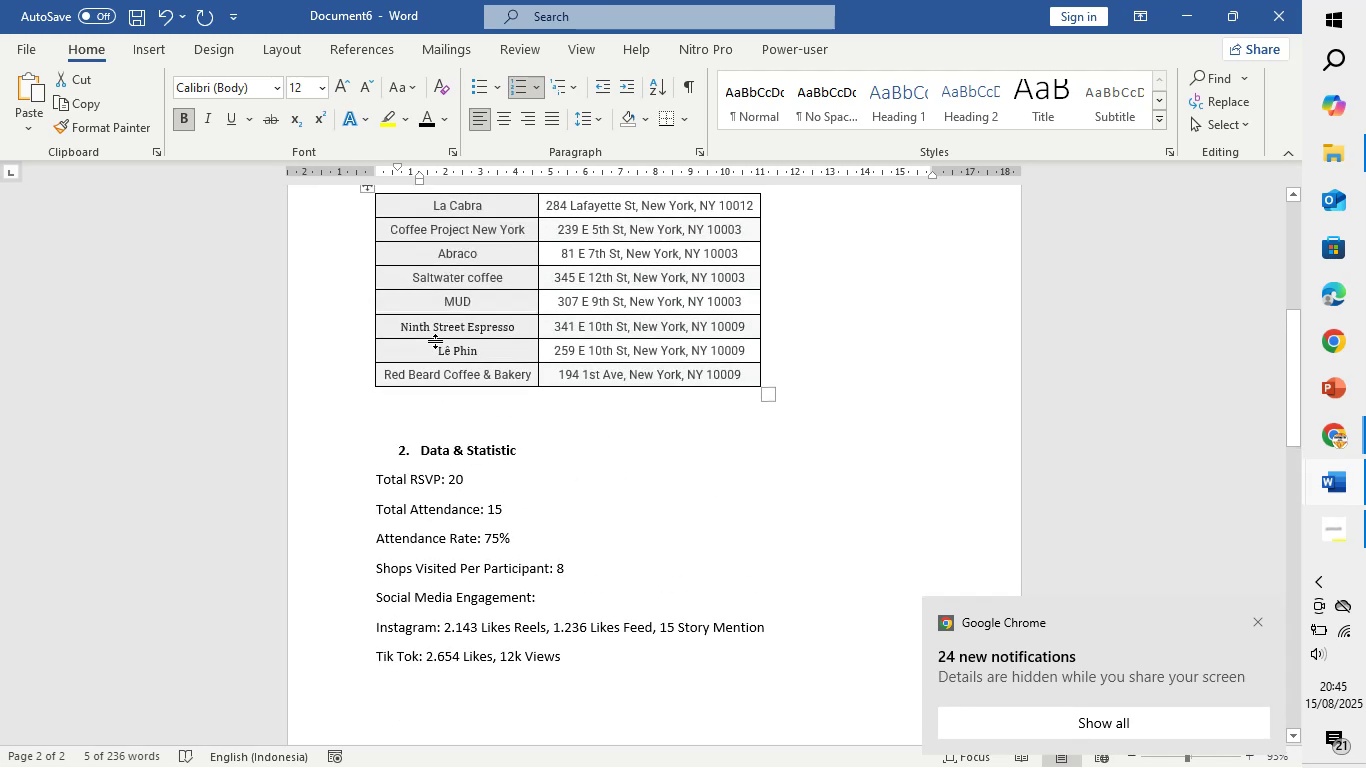 
scroll: coordinate [435, 344], scroll_direction: down, amount: 13.0
 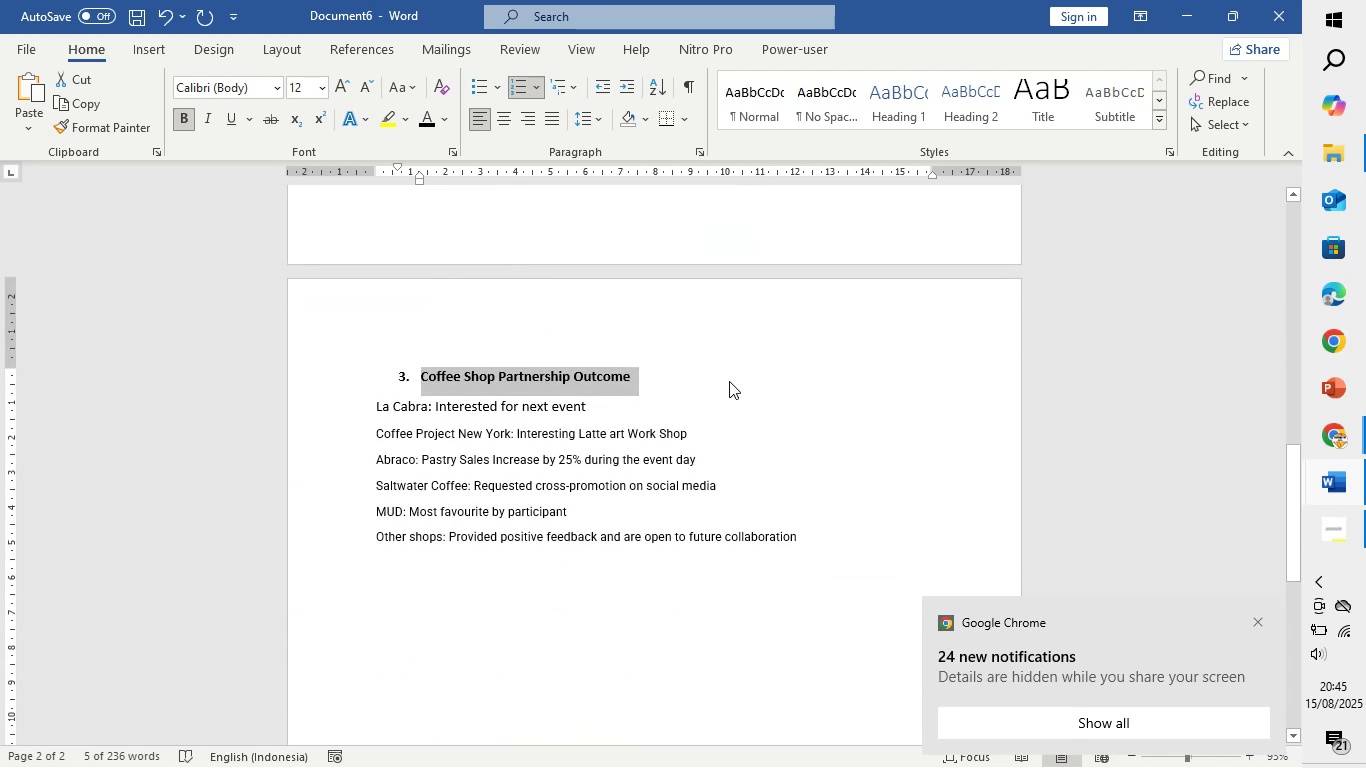 
left_click([729, 381])
 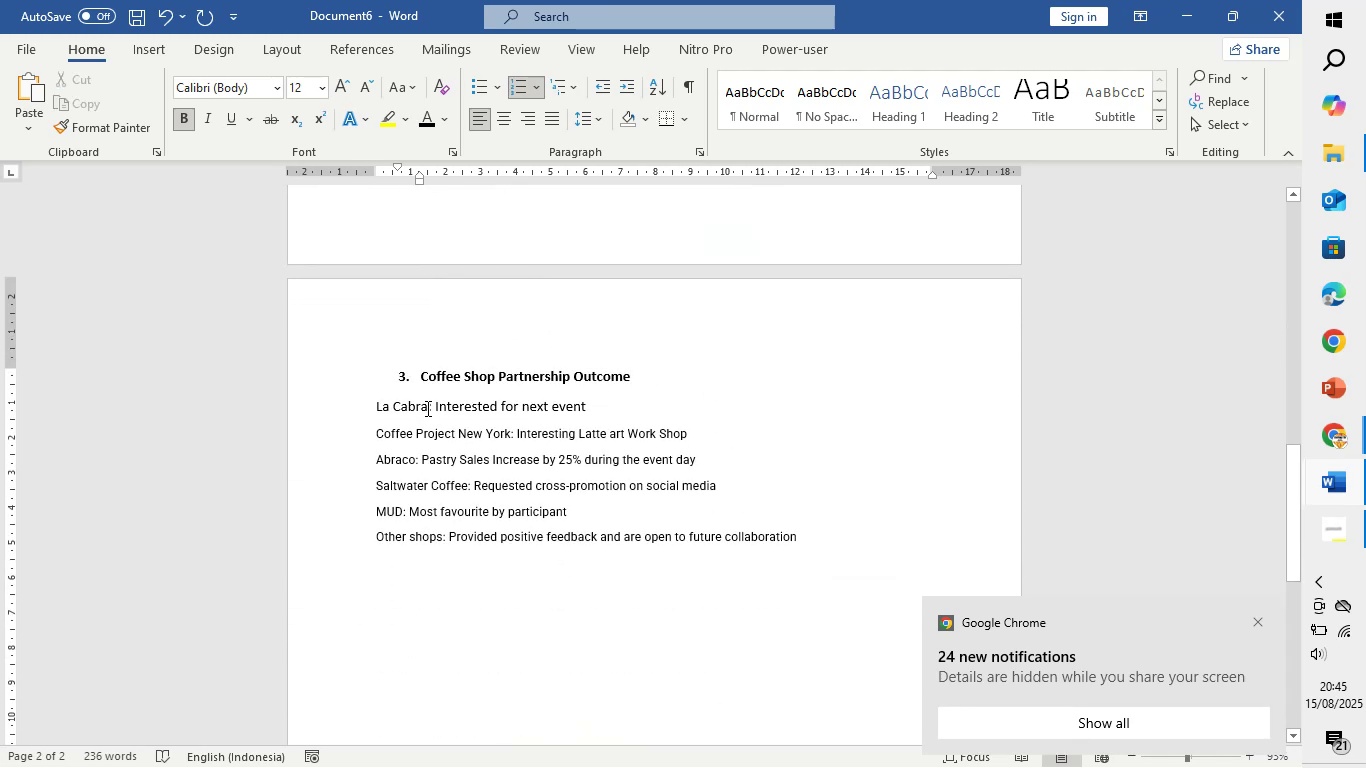 
left_click([425, 407])
 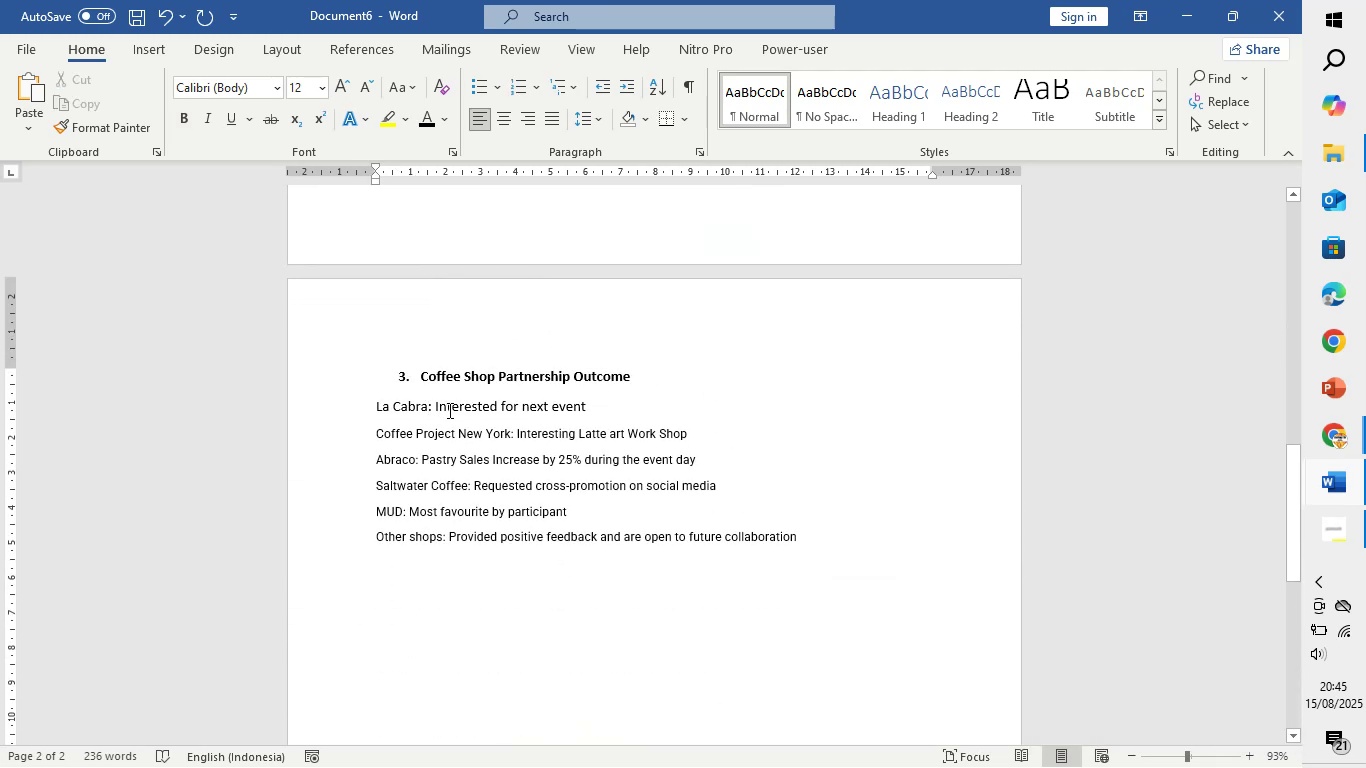 
key(Tab)
 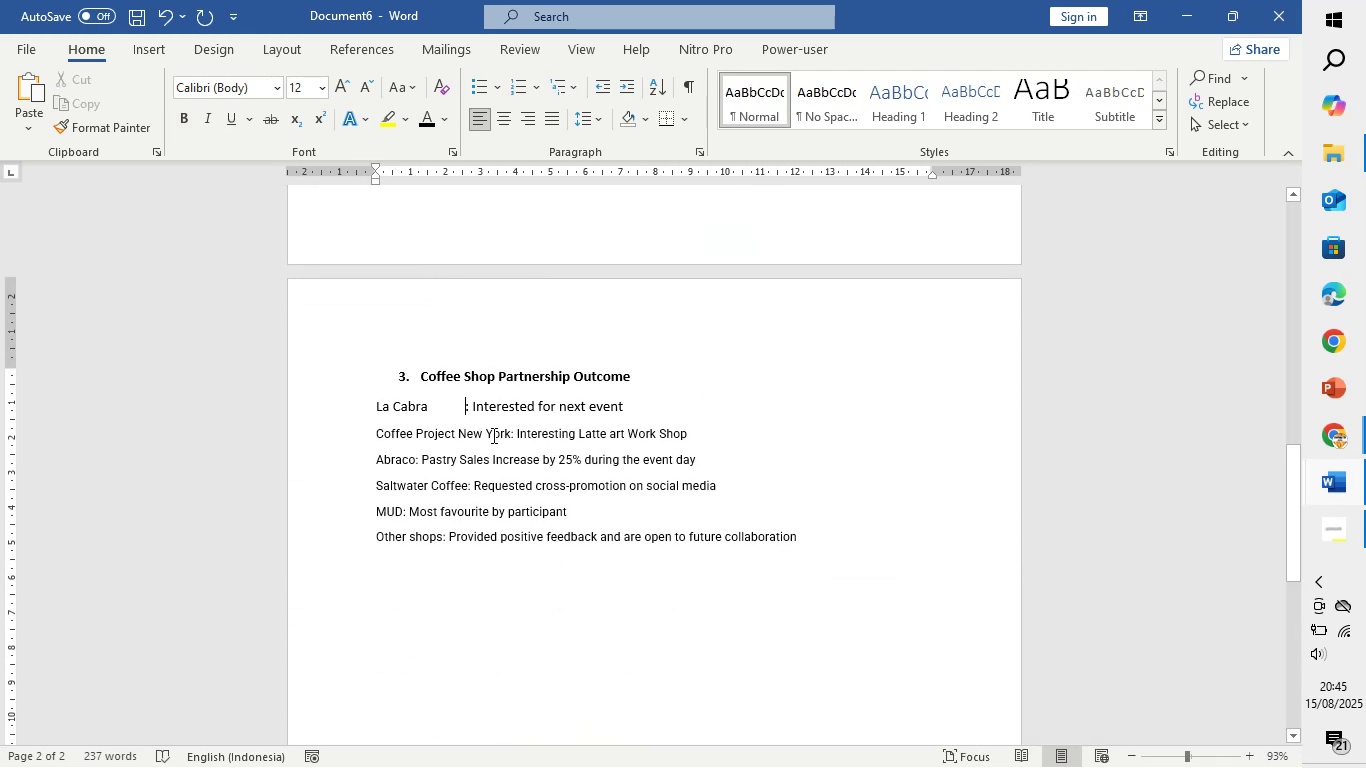 
key(Tab)
 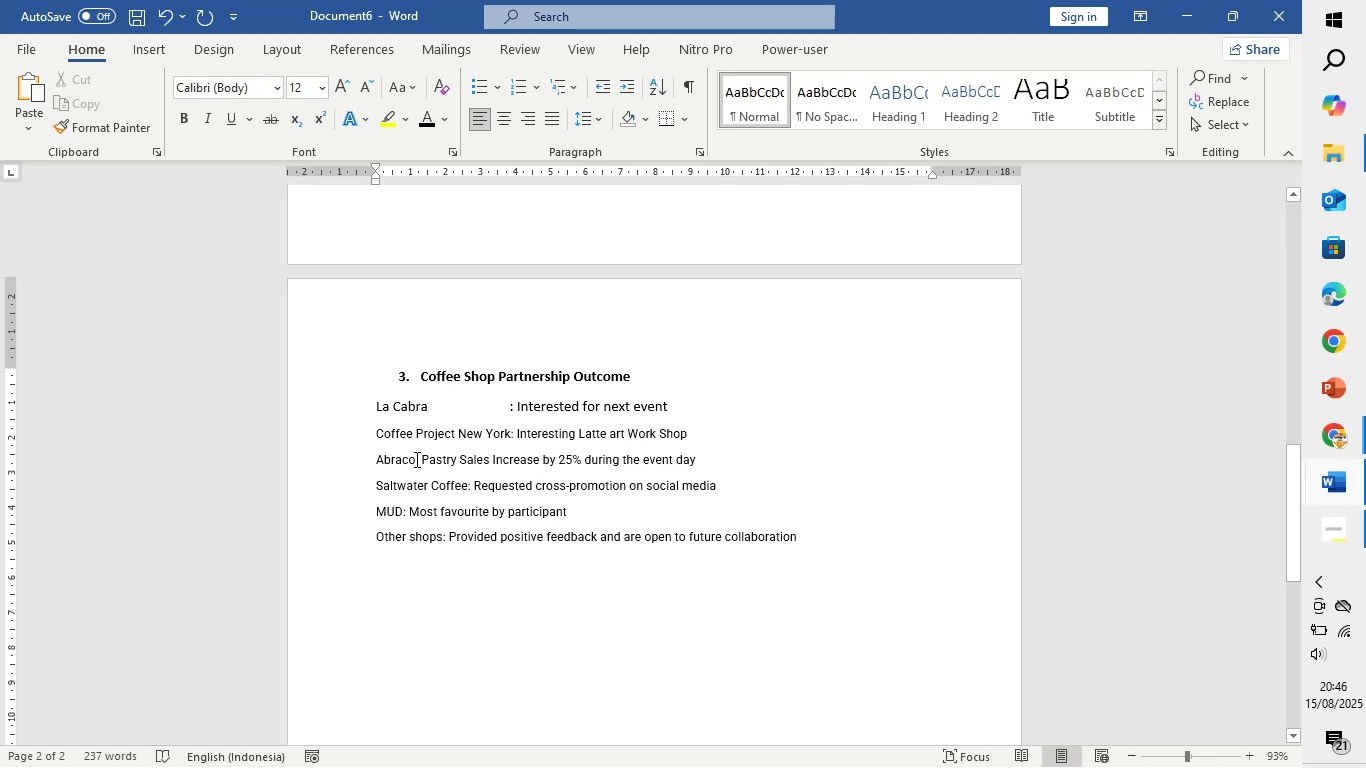 
left_click([413, 462])
 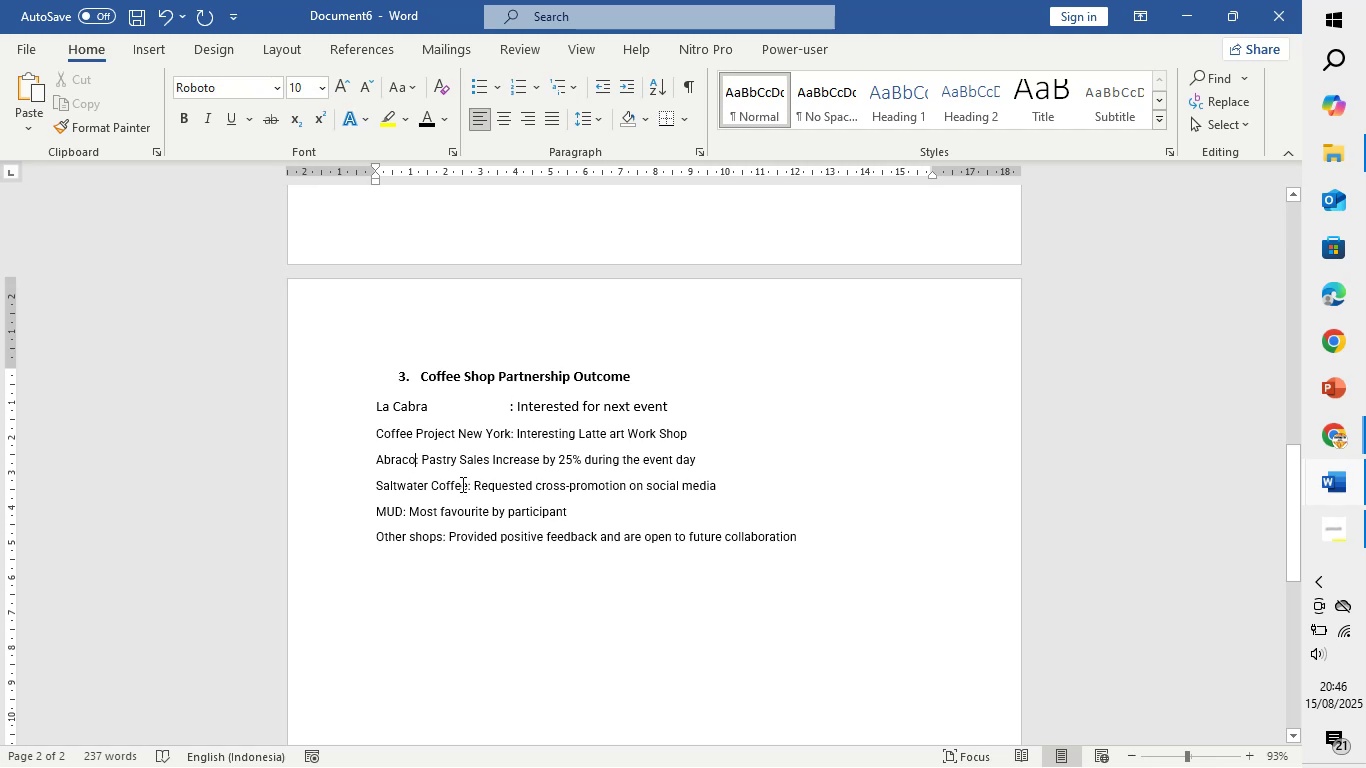 
key(Tab)
 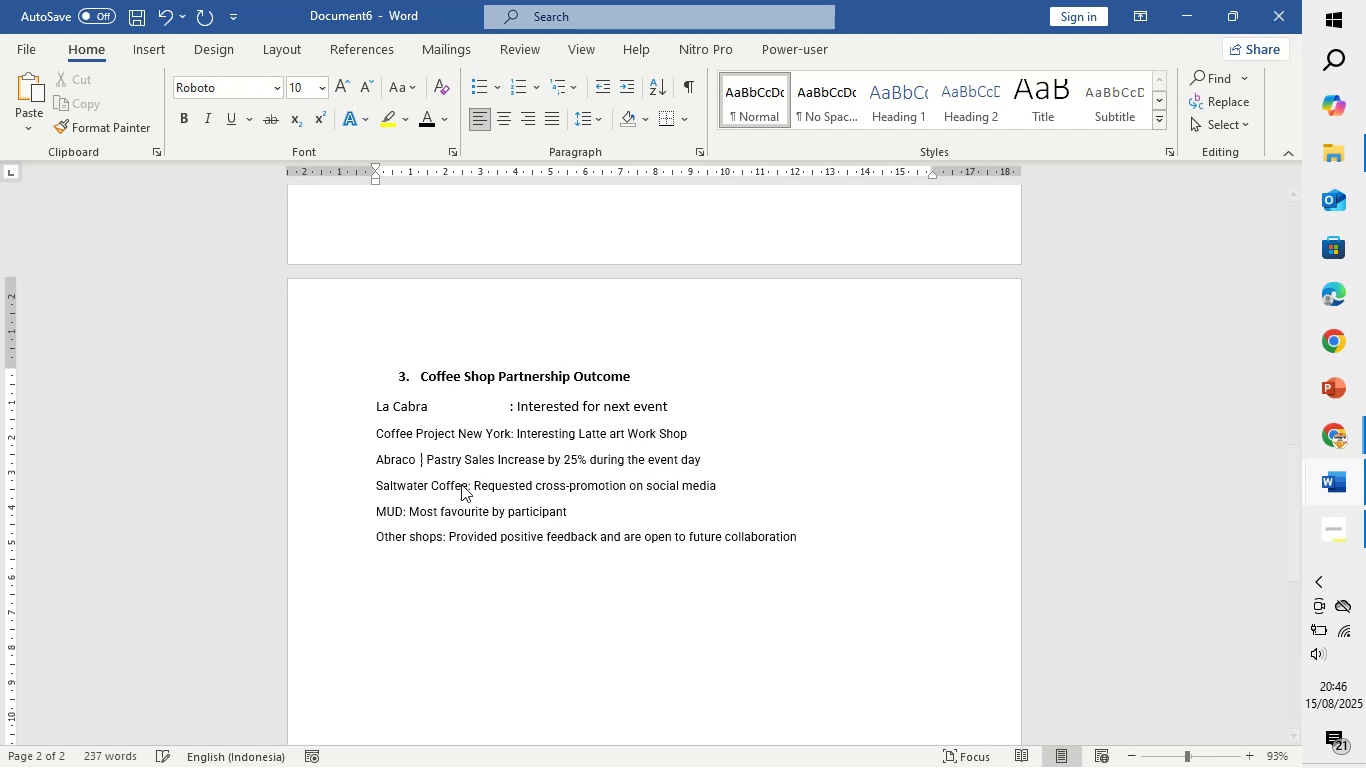 
key(Tab)
 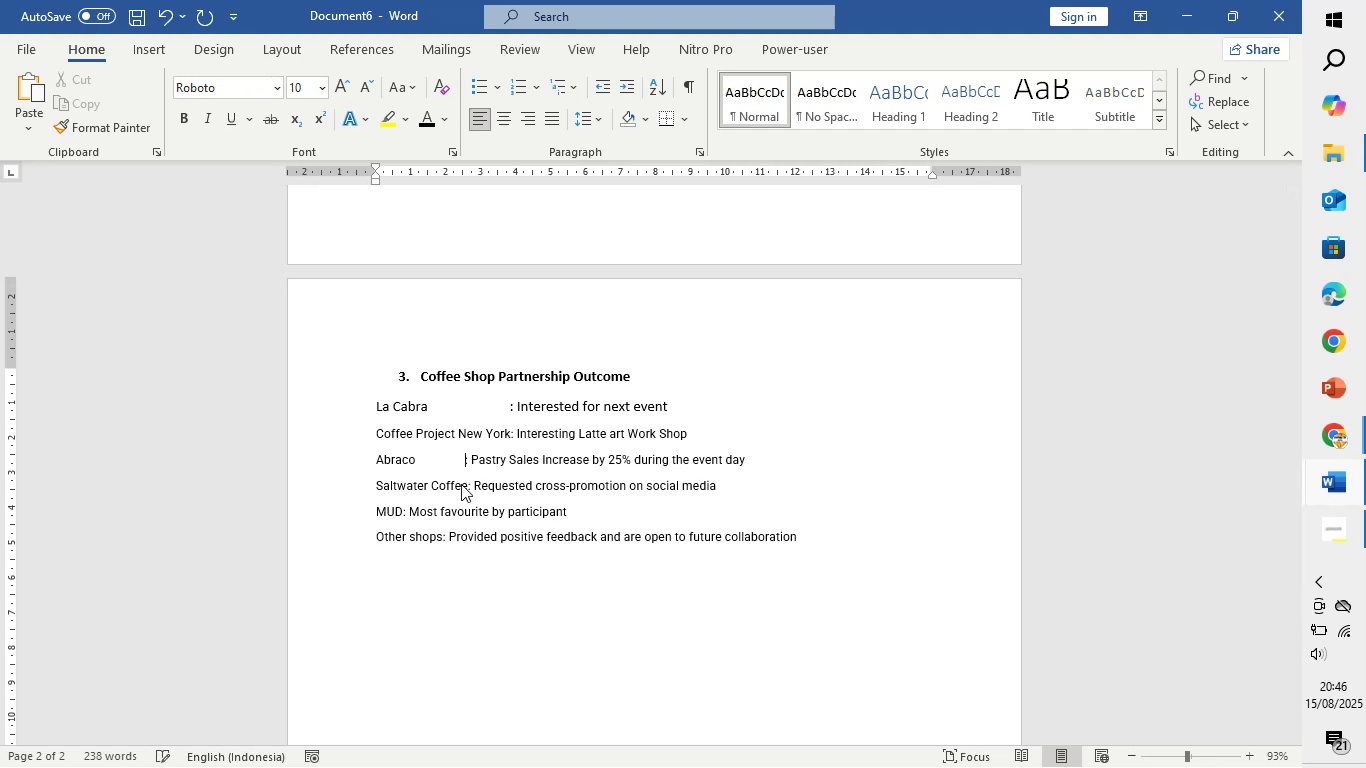 
key(Tab)
 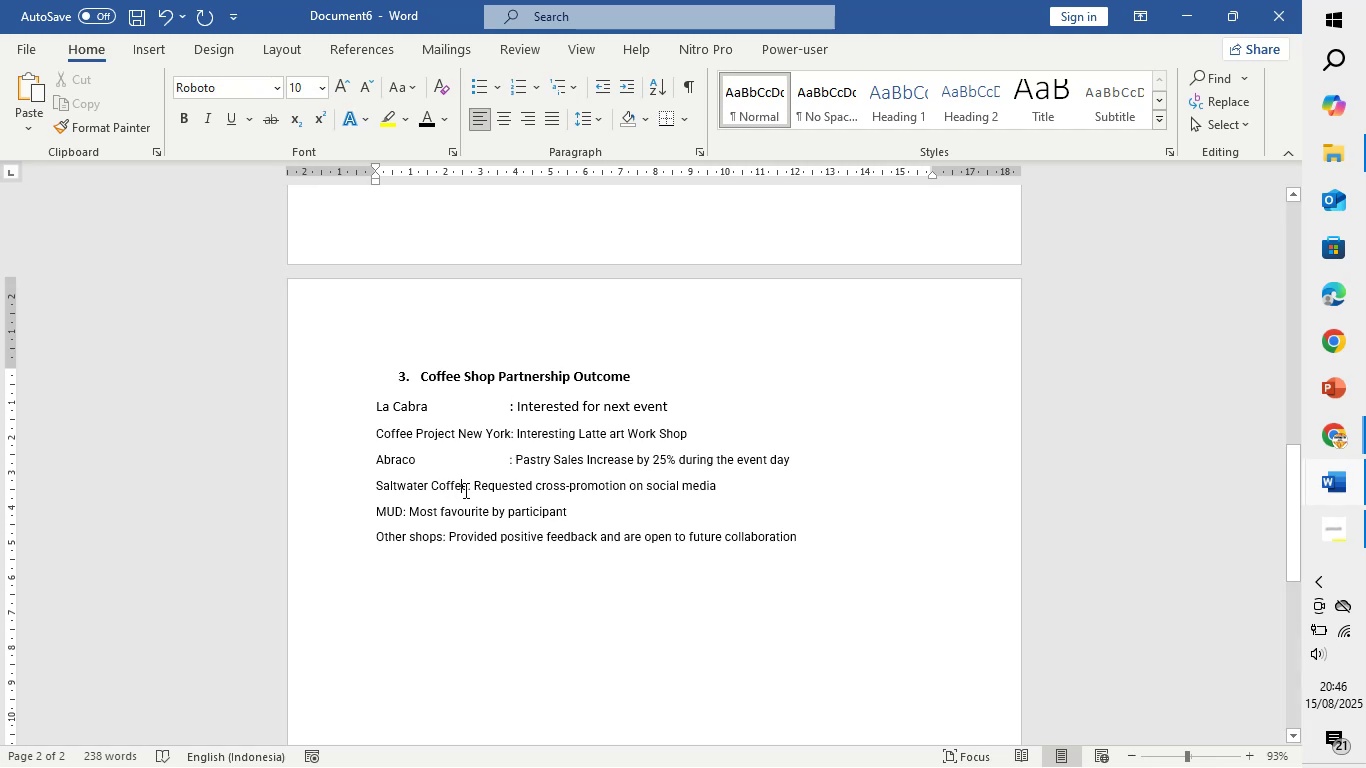 
left_click([466, 489])
 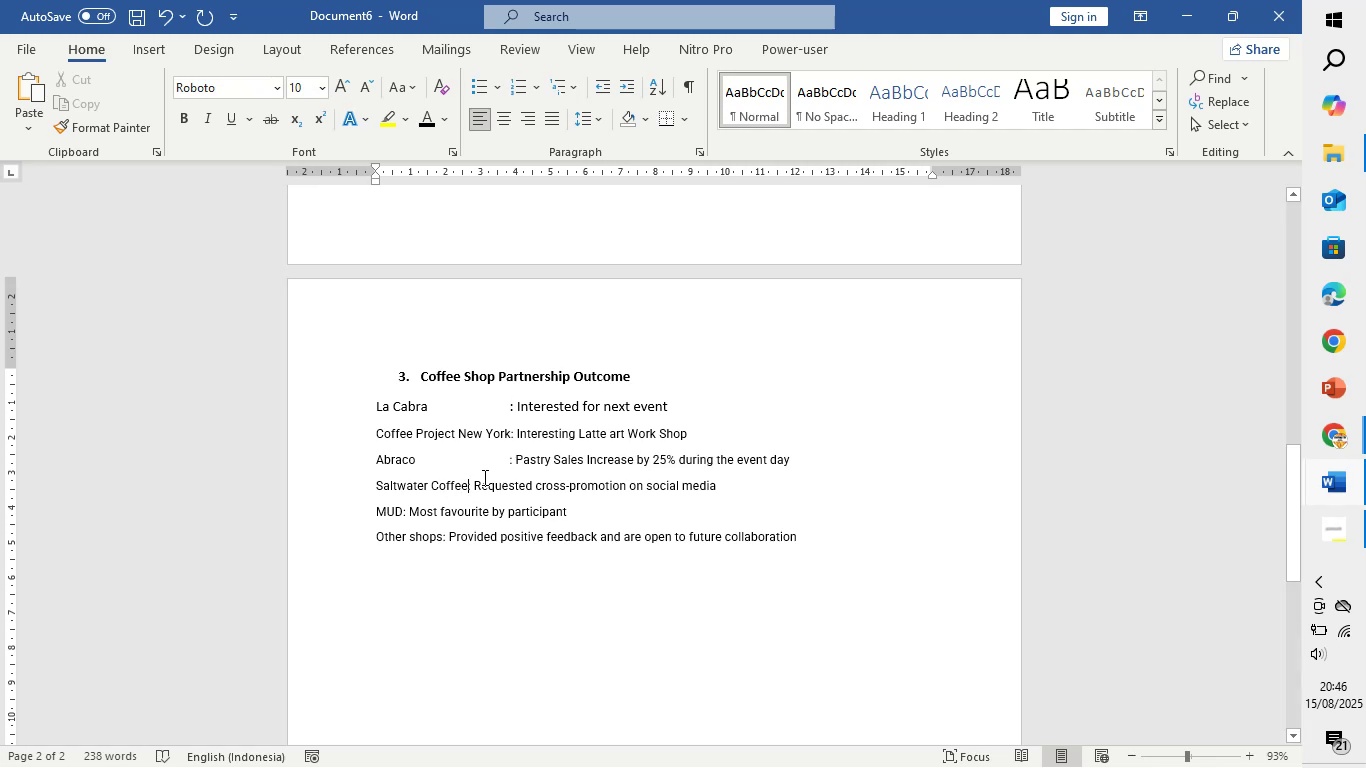 
key(Tab)
 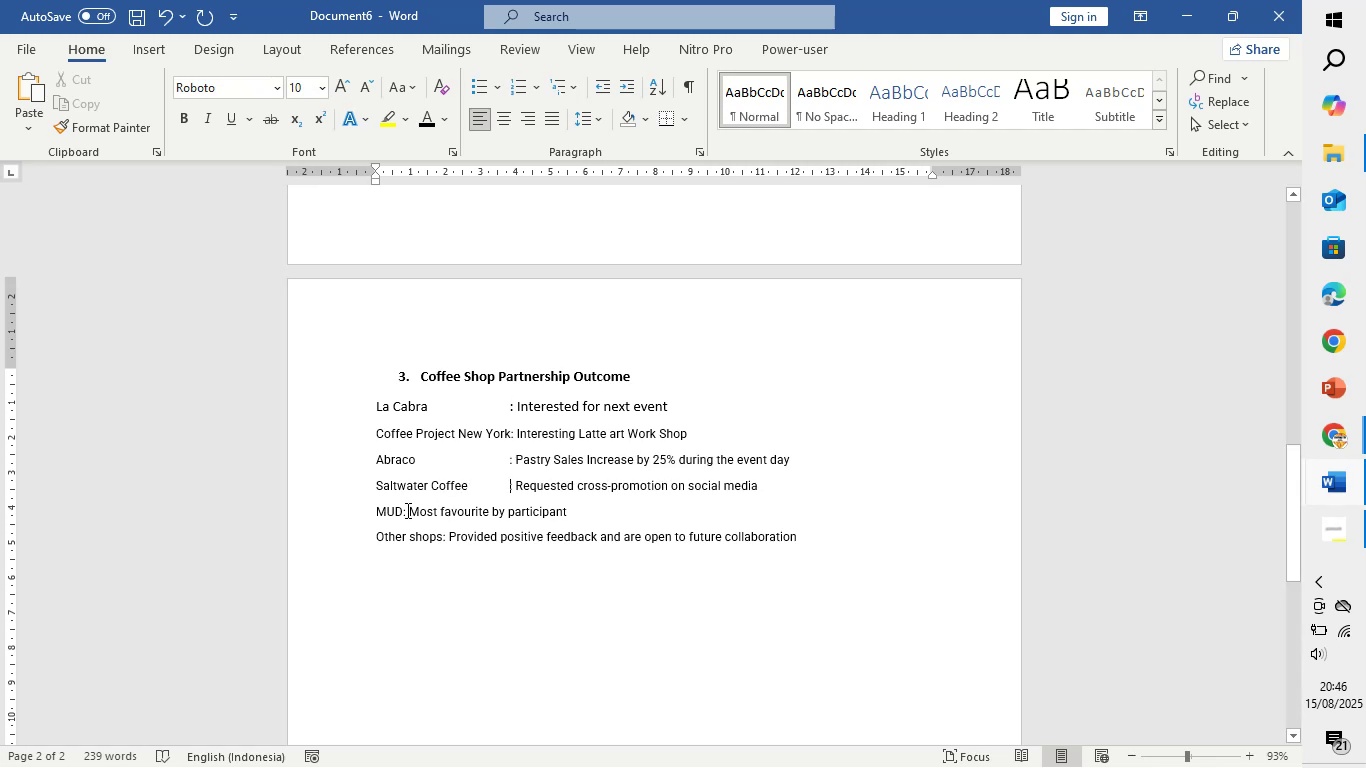 
left_click([401, 513])
 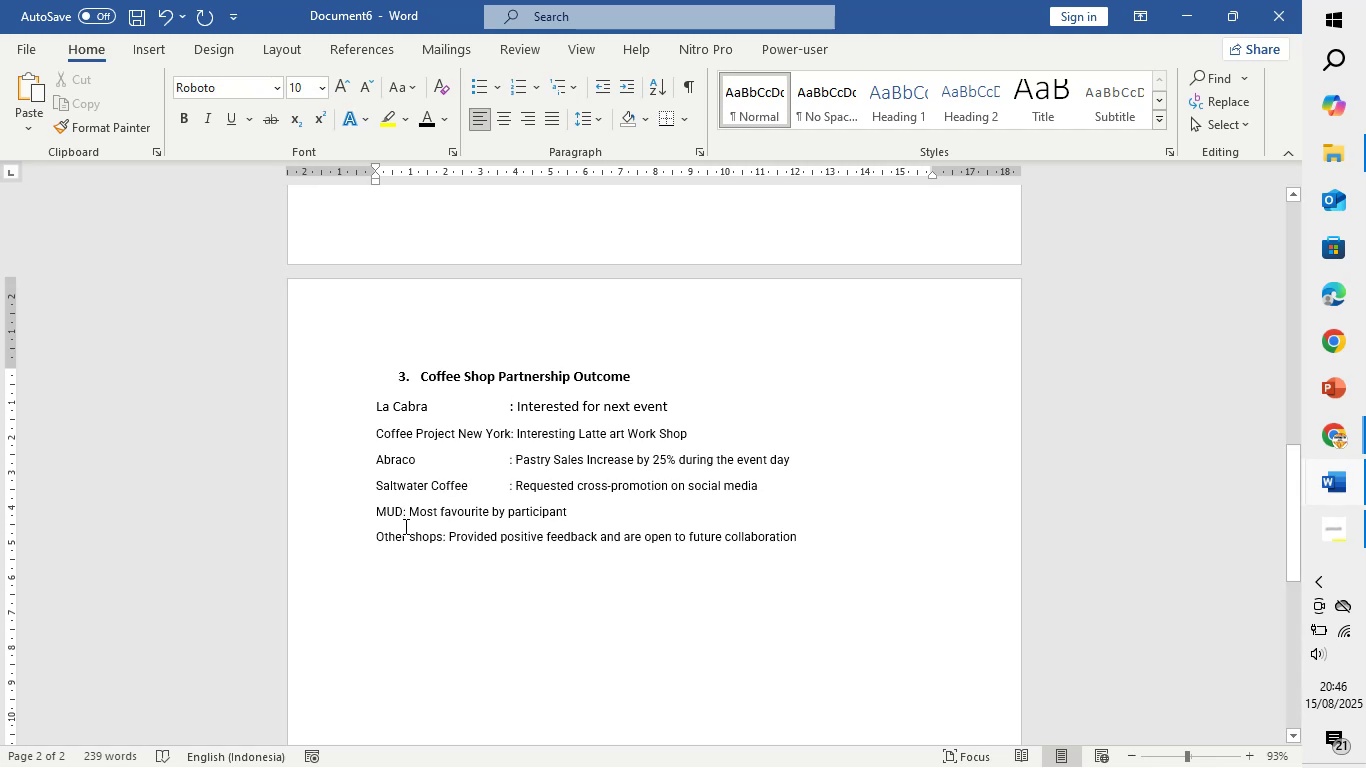 
key(Tab)
 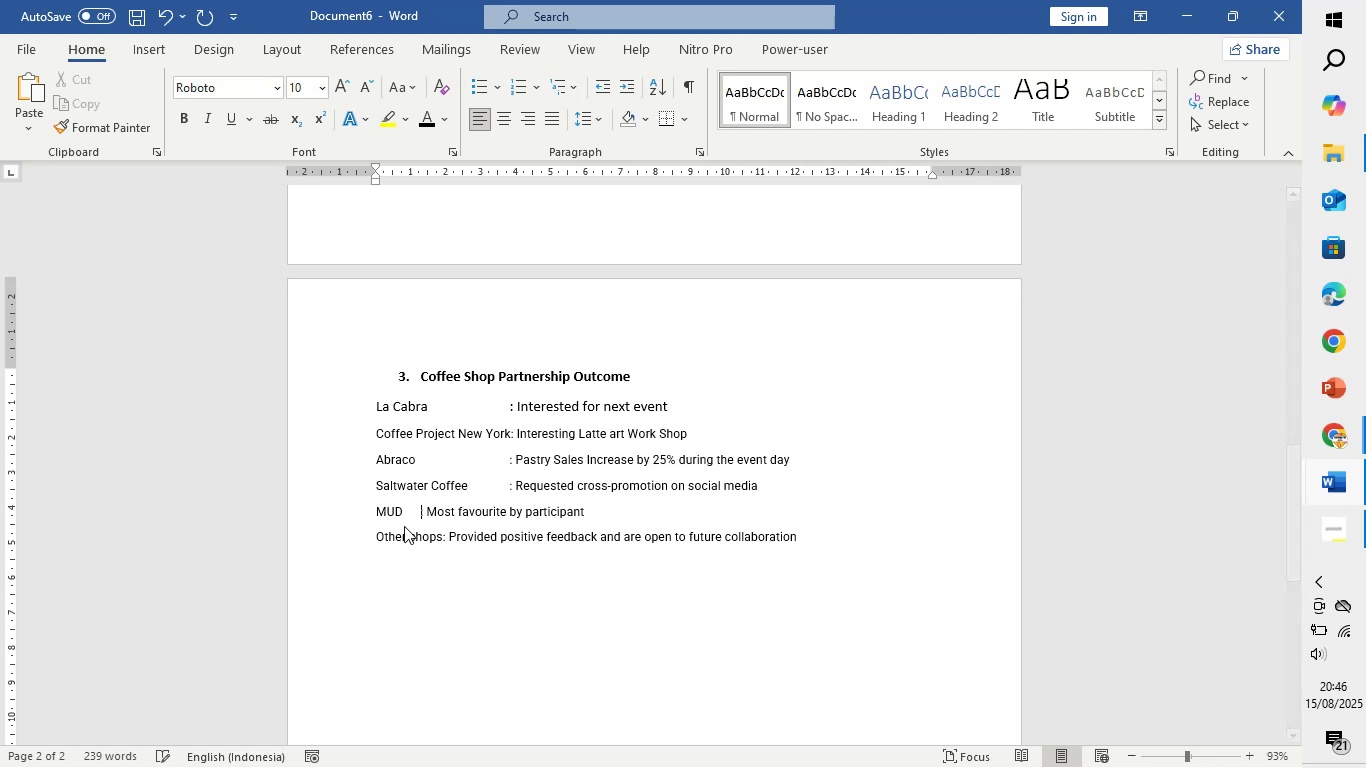 
key(Tab)
 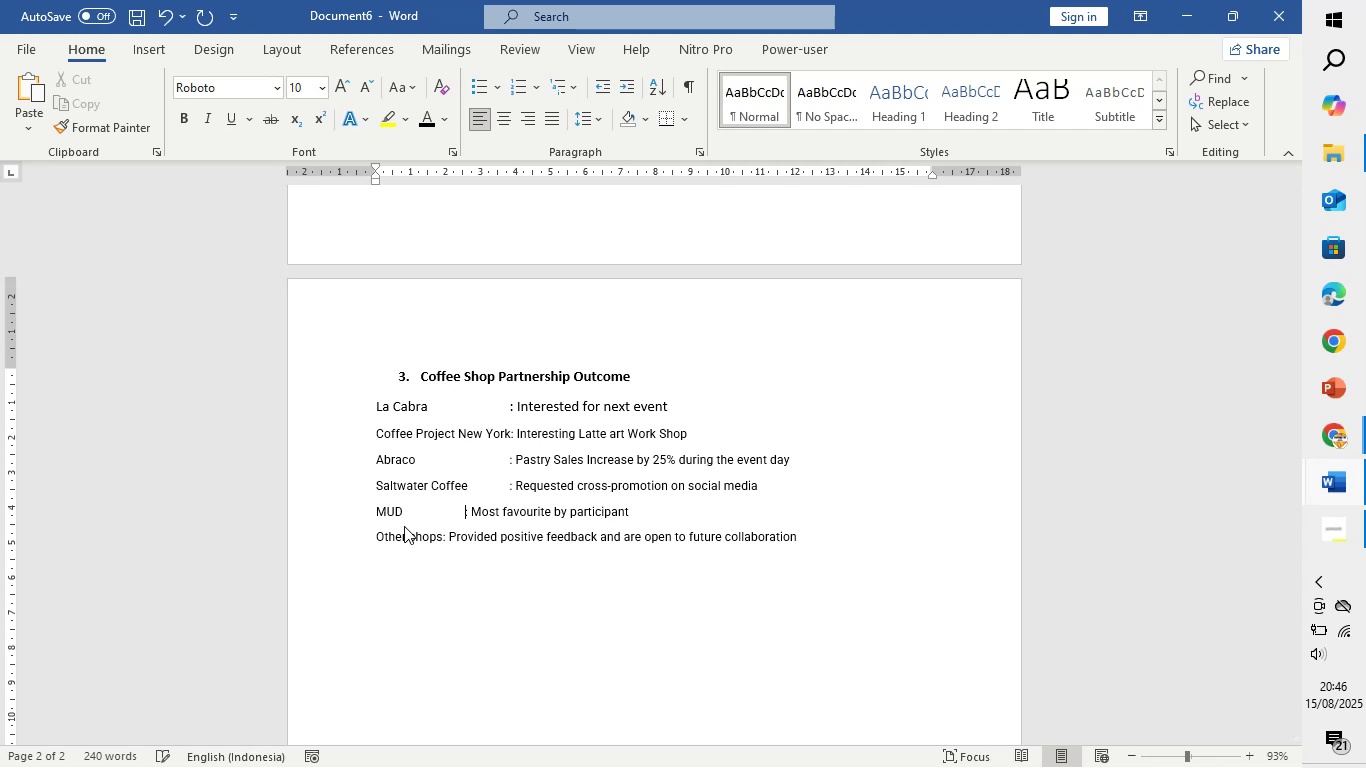 
key(Tab)
 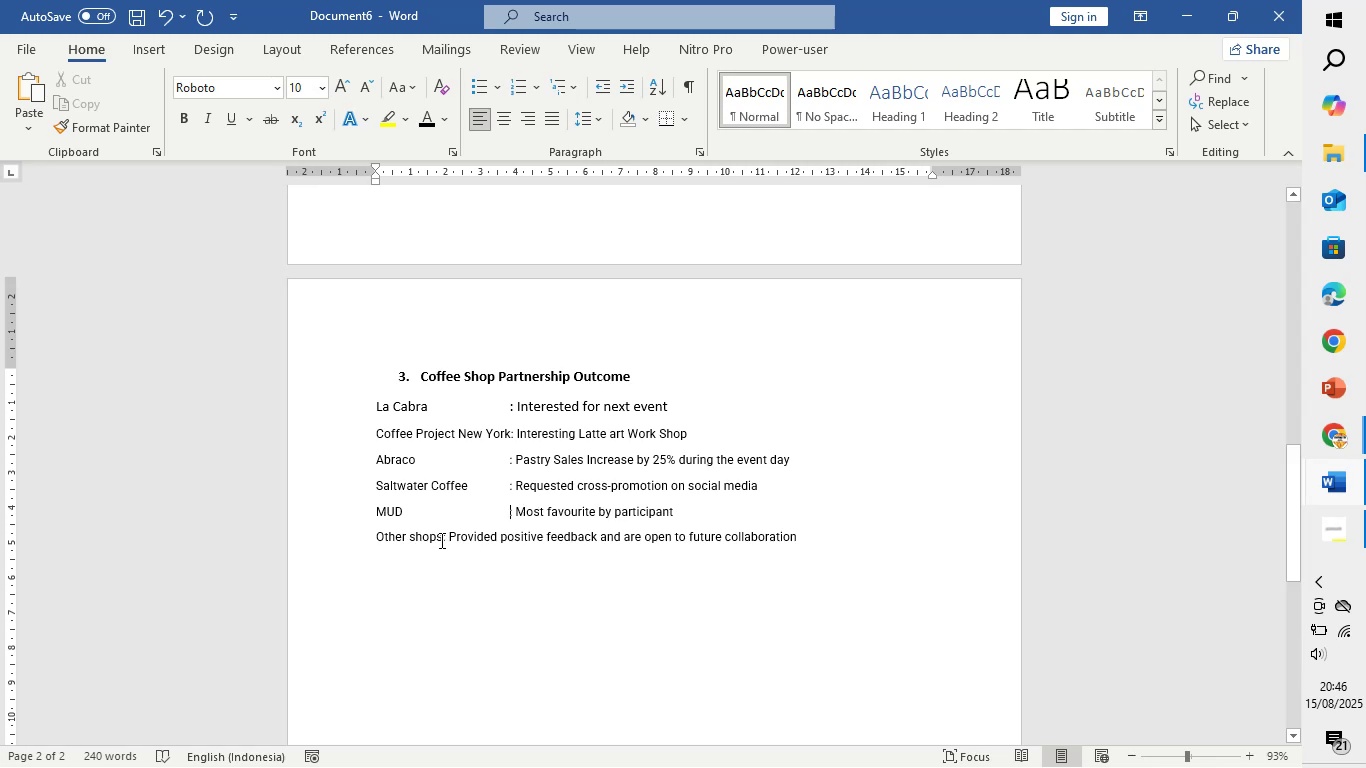 
left_click([440, 539])
 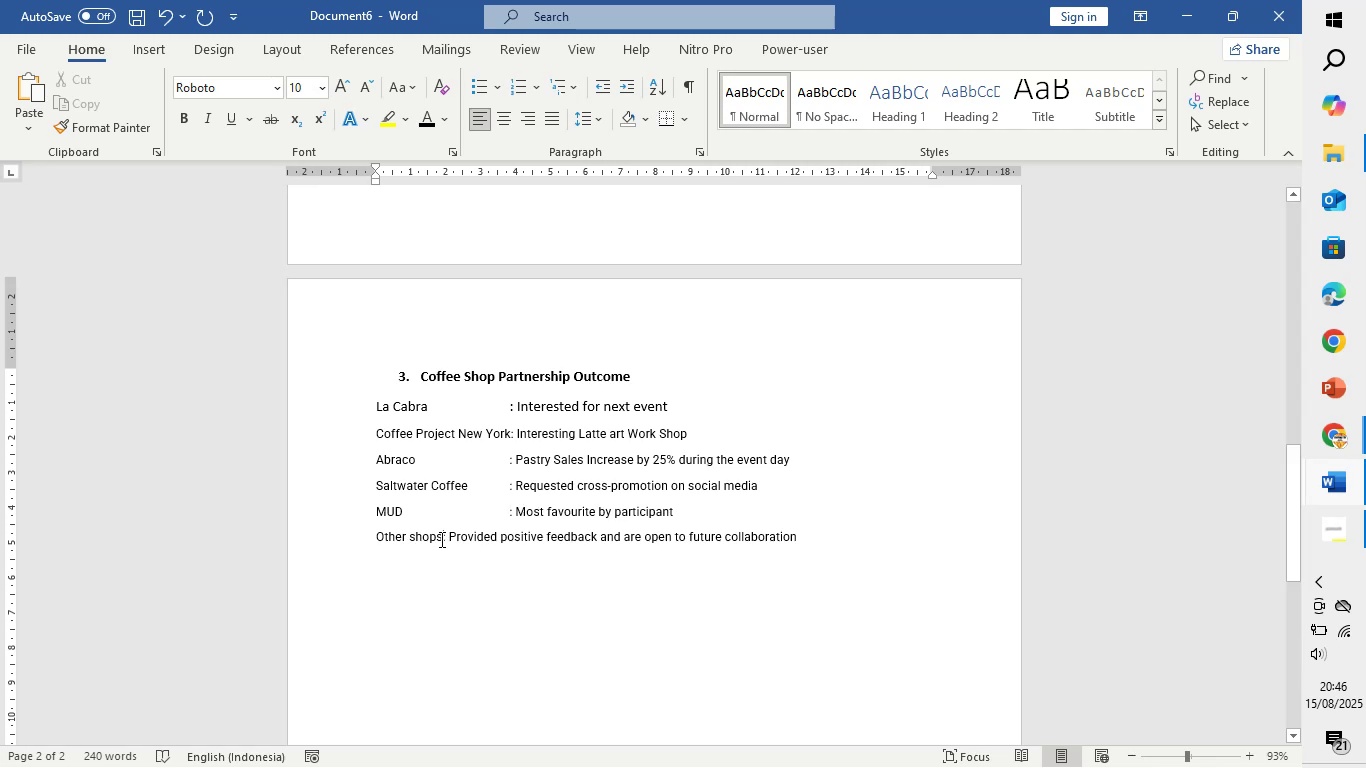 
key(Tab)
 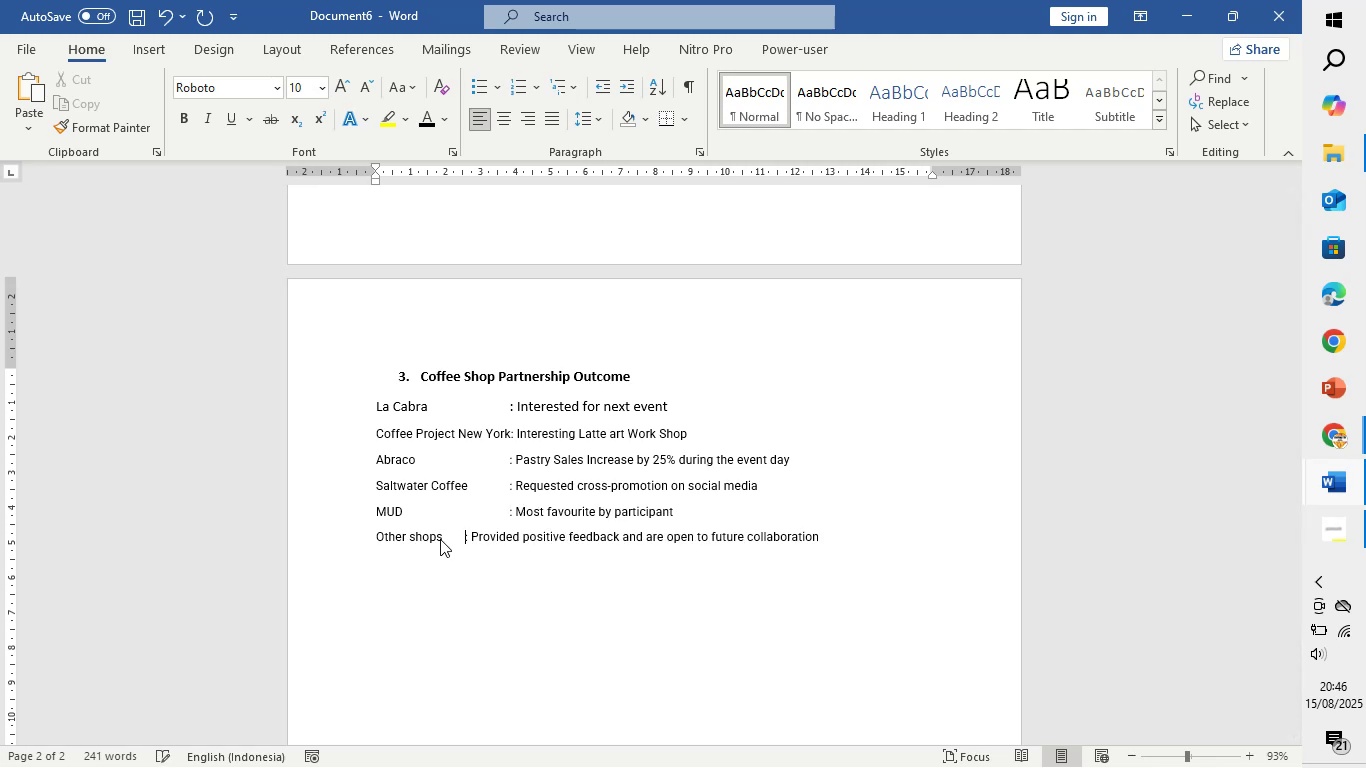 
key(Tab)
 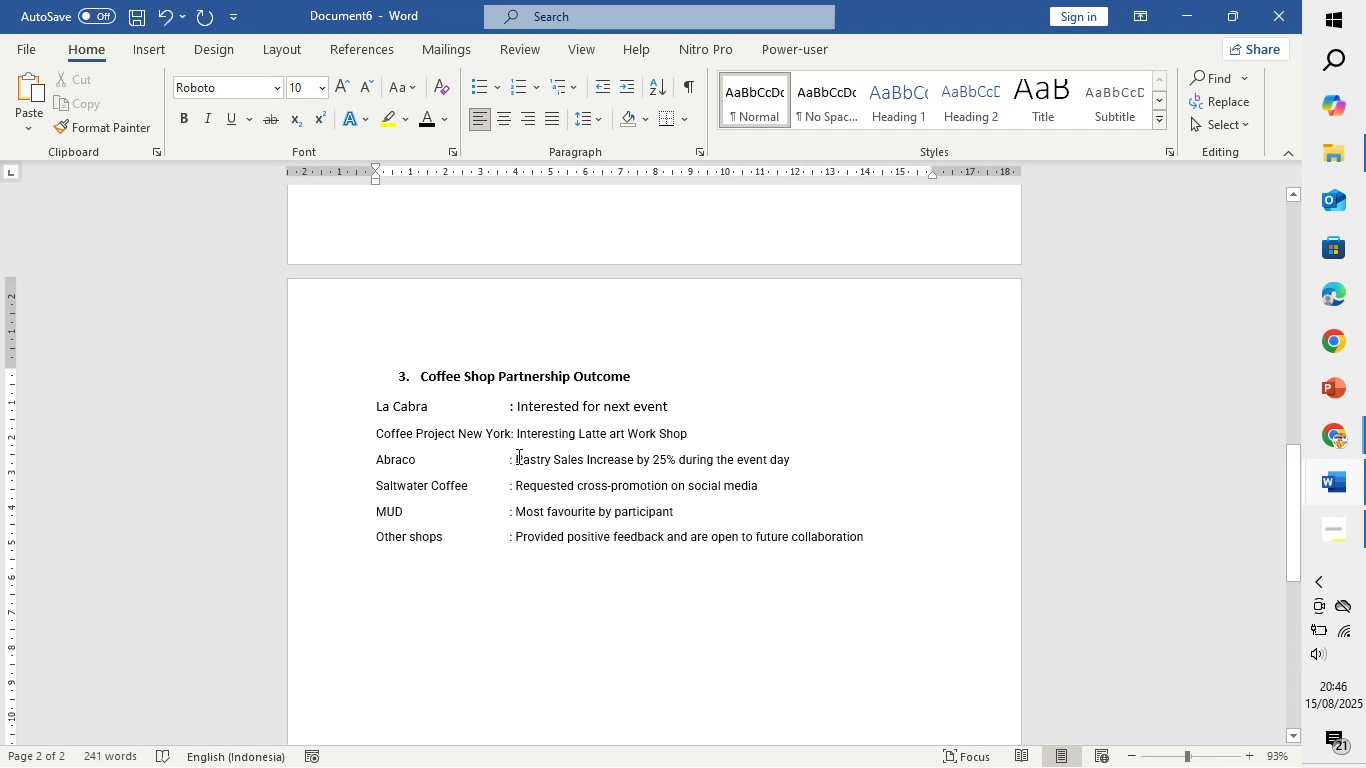 
scroll: coordinate [517, 456], scroll_direction: down, amount: 1.0
 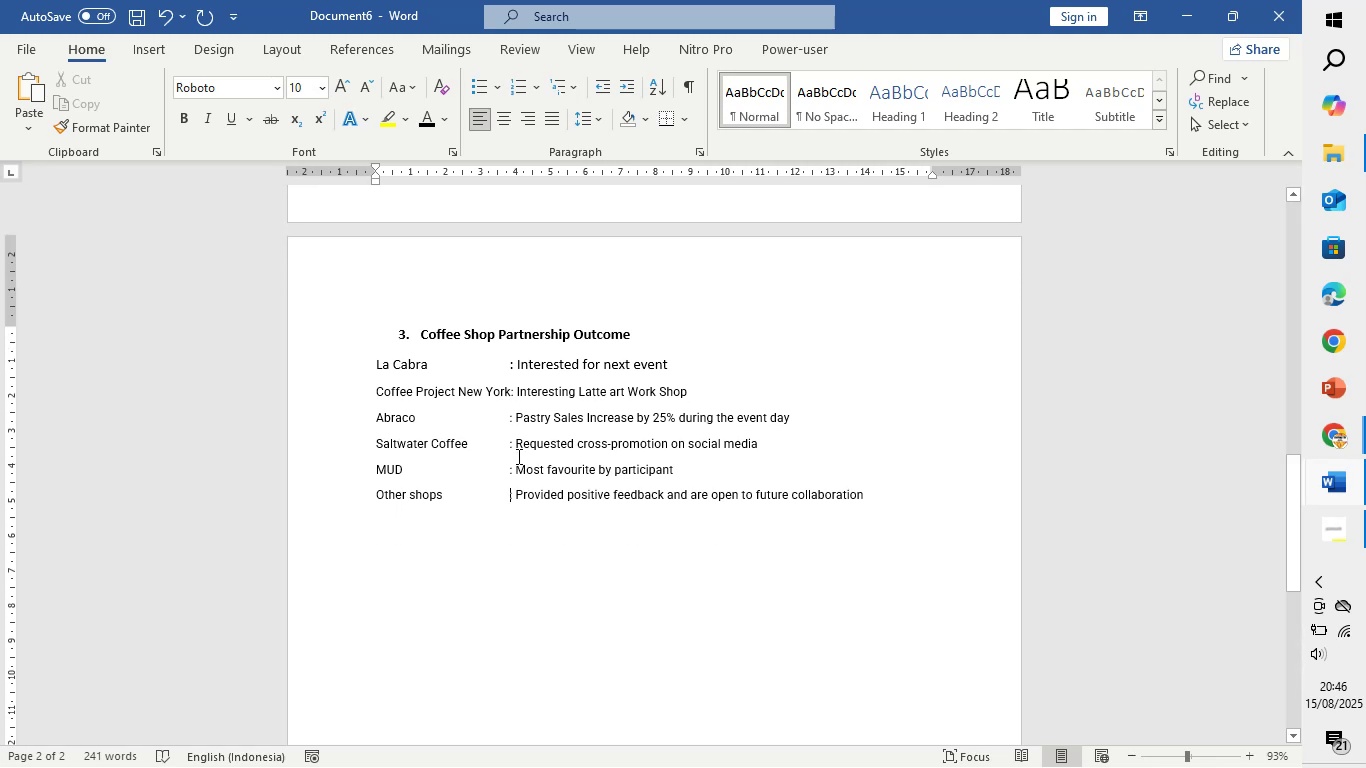 
scroll: coordinate [518, 443], scroll_direction: up, amount: 21.0
 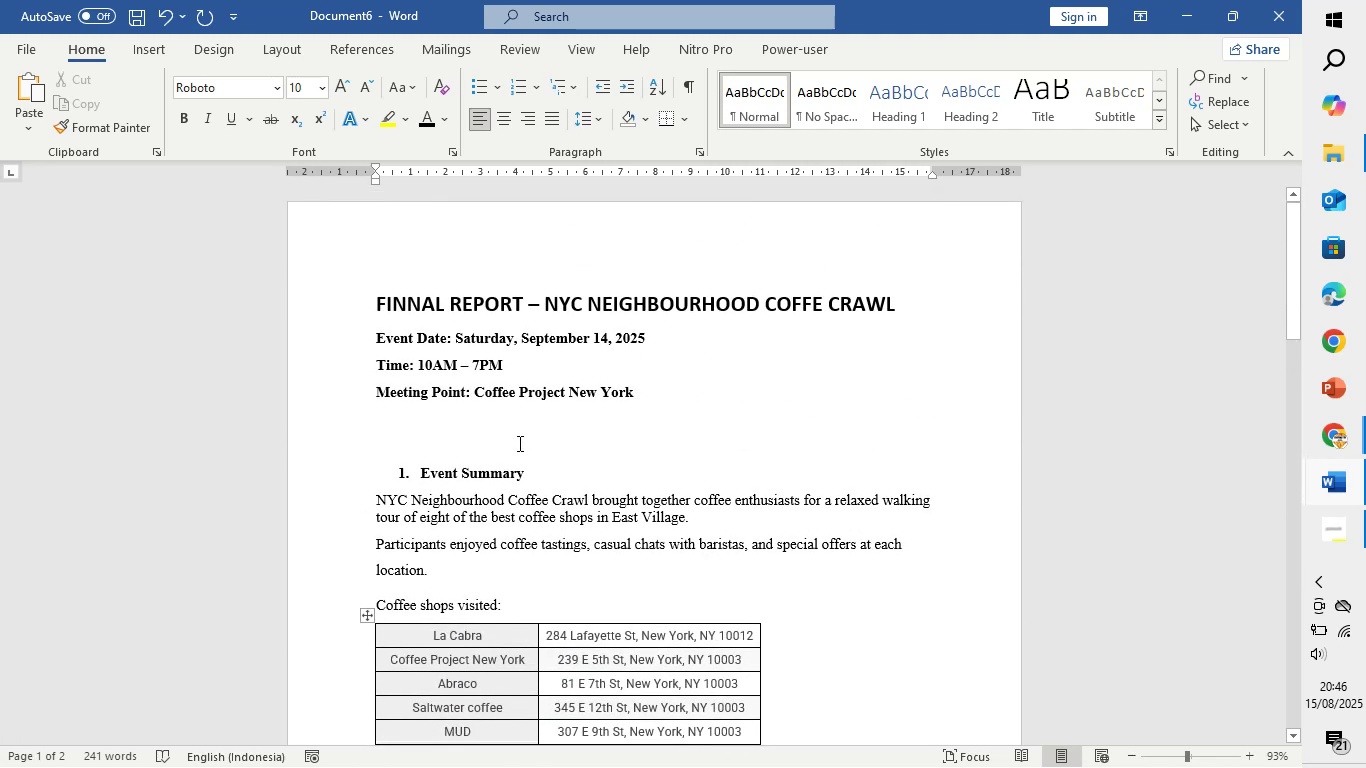 
scroll: coordinate [518, 443], scroll_direction: down, amount: 27.0
 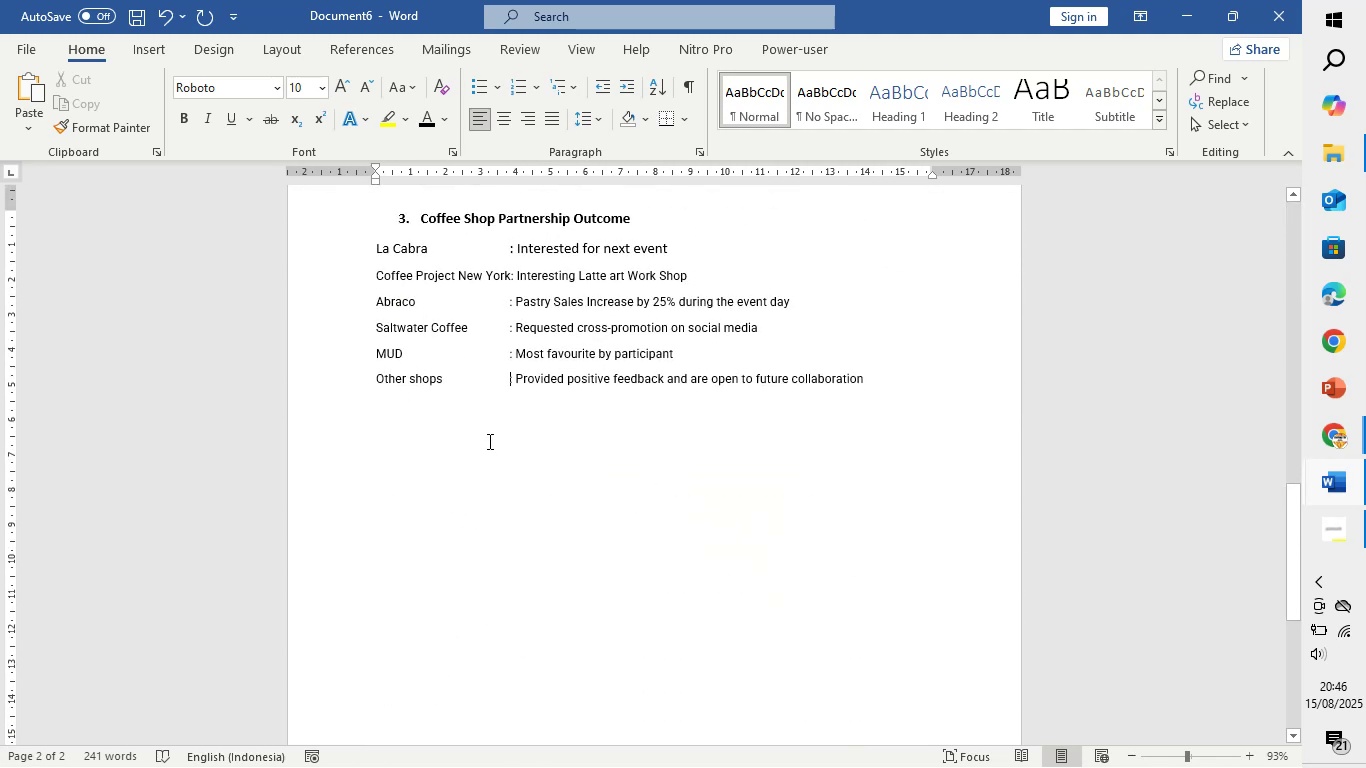 
left_click([474, 445])
 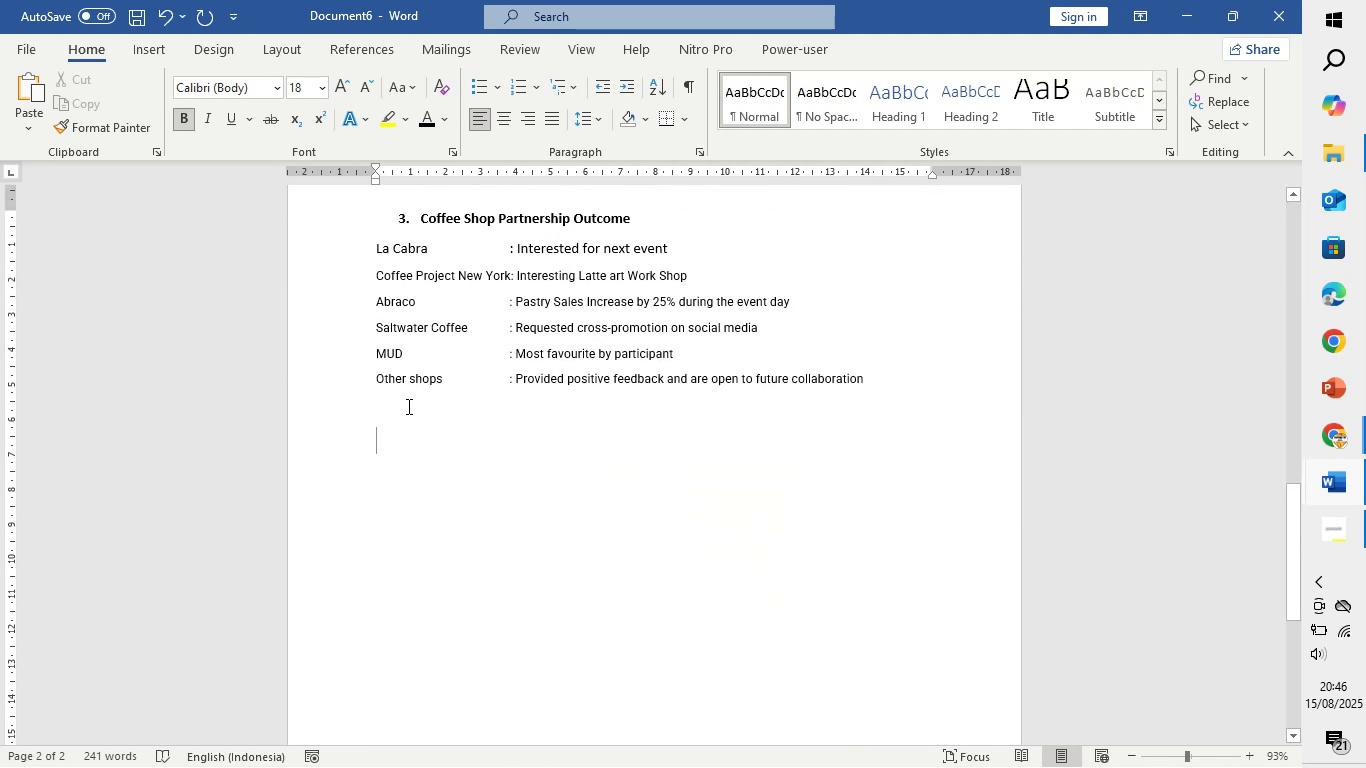 
left_click([405, 420])
 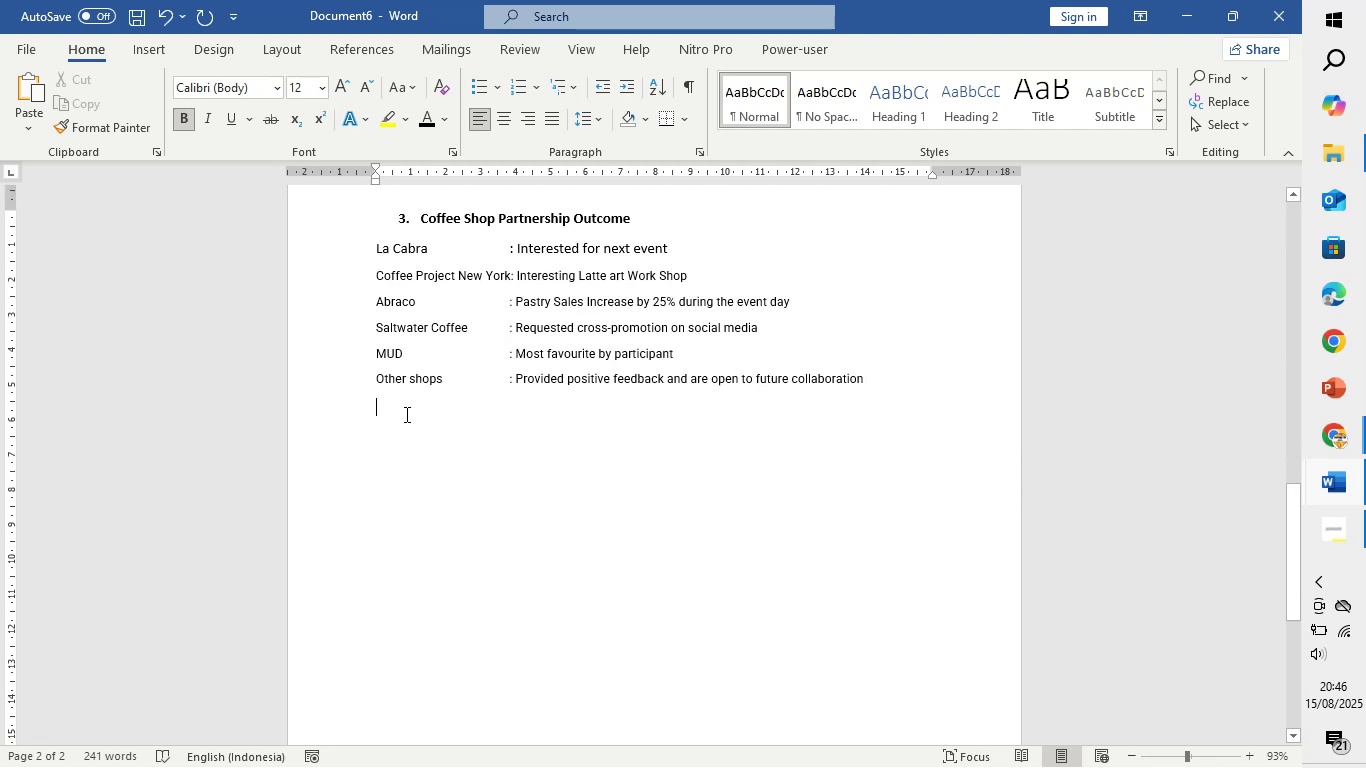 
key(Enter)
 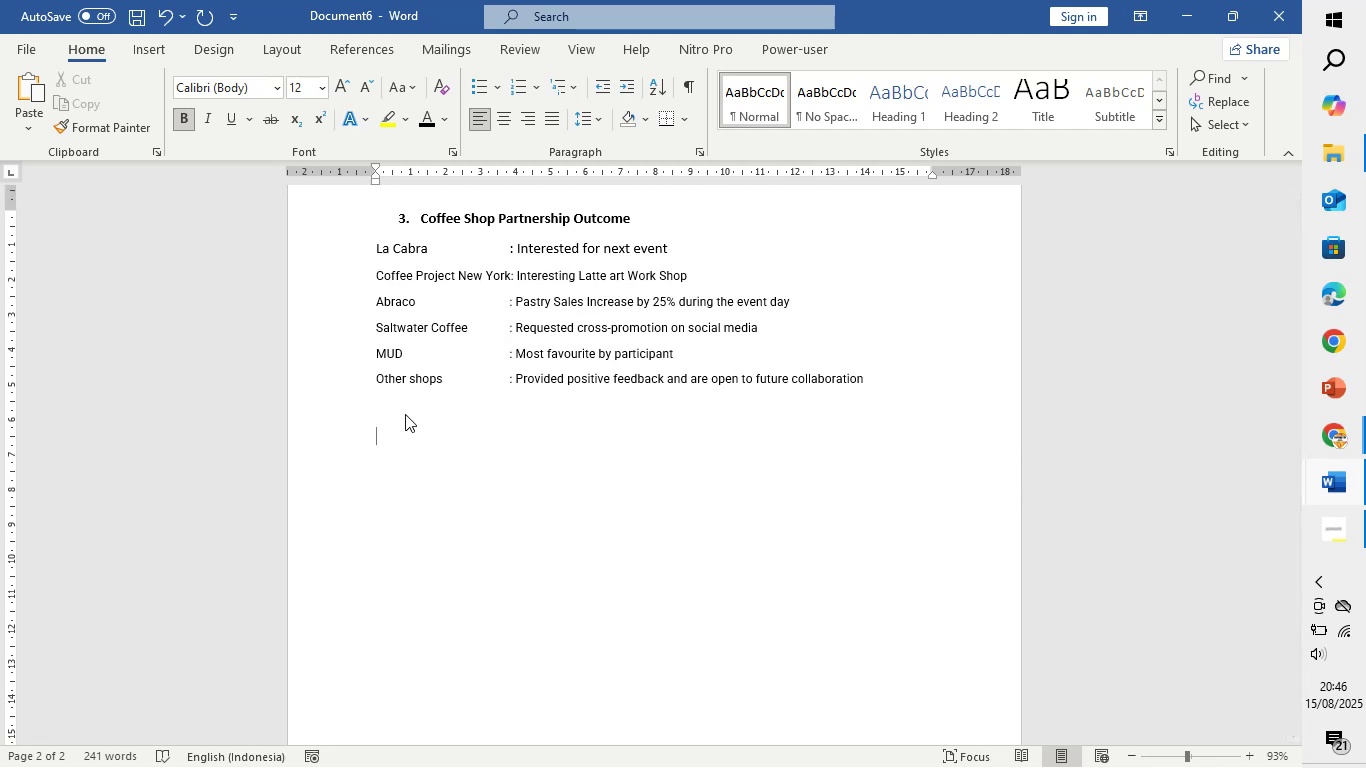 
key(4)
 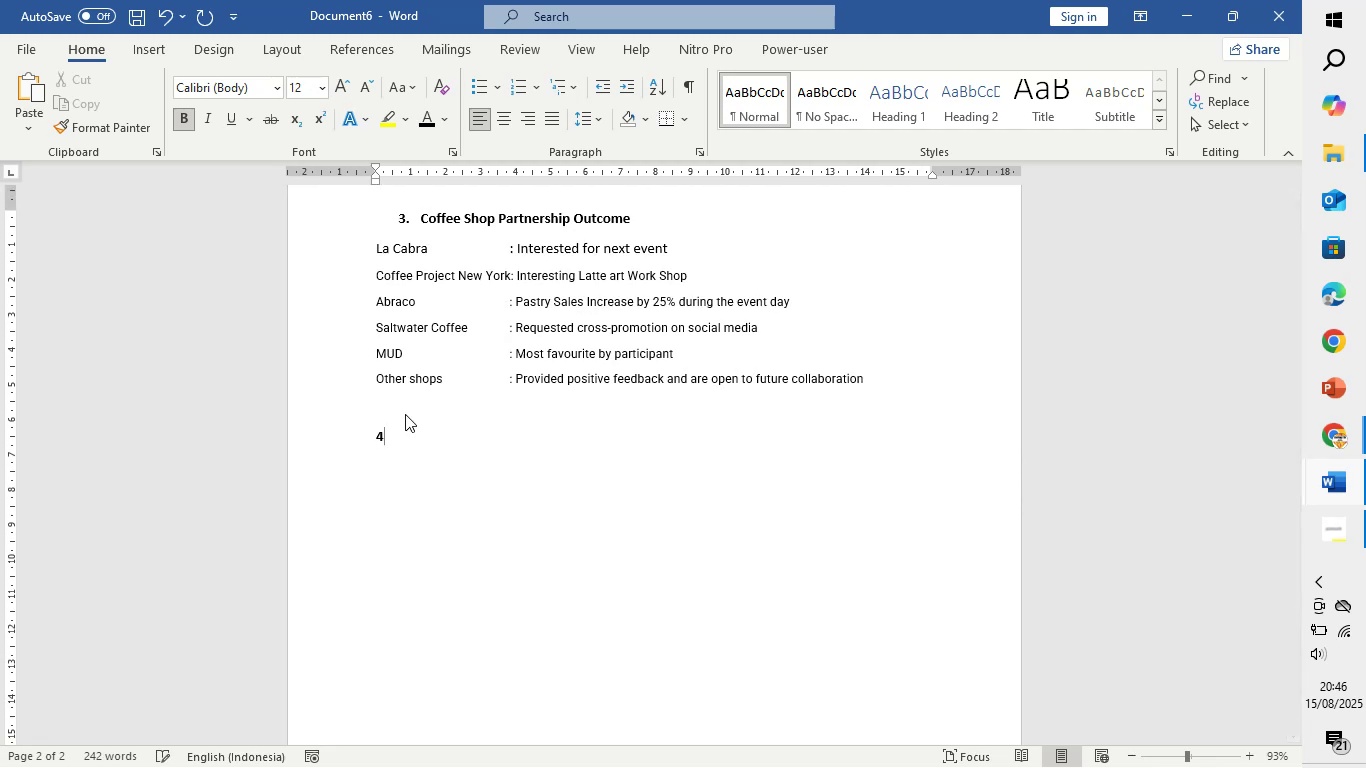 
key(Period)
 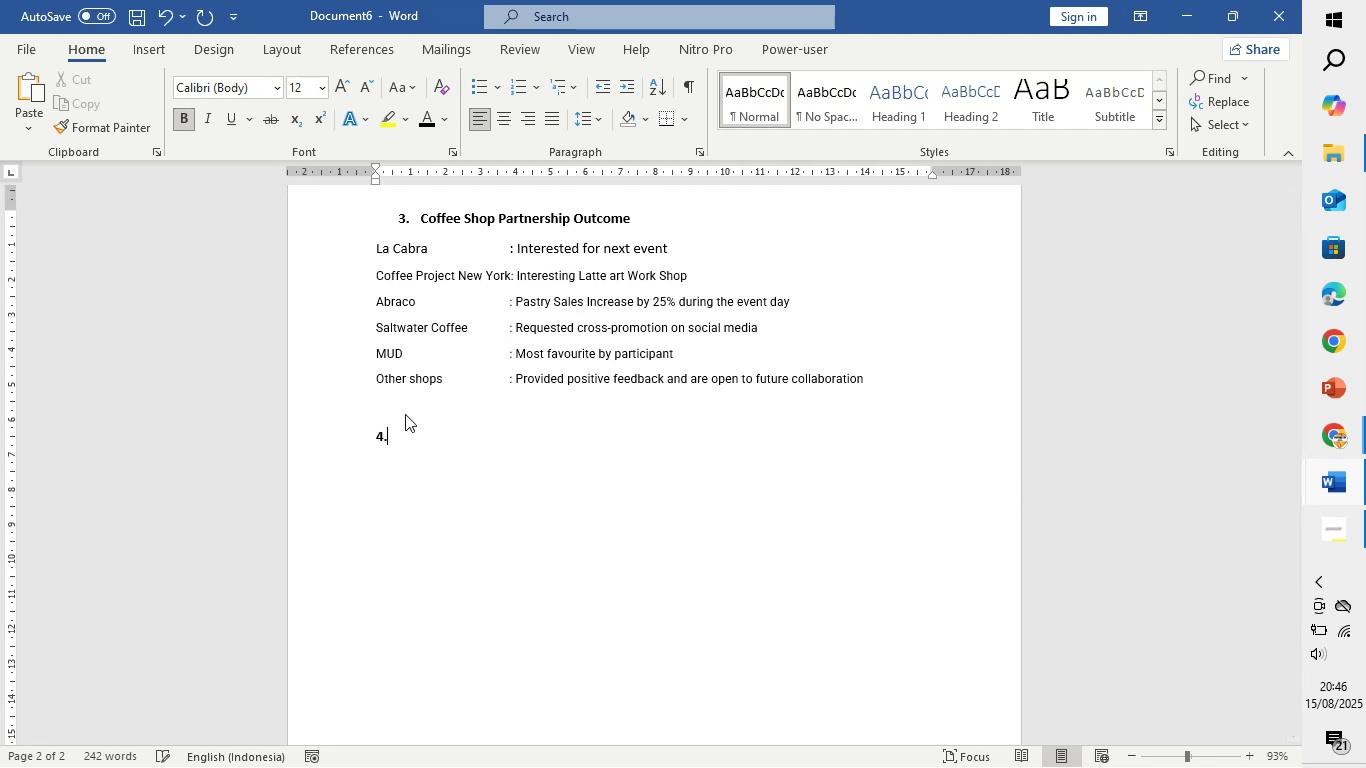 
key(Space)
 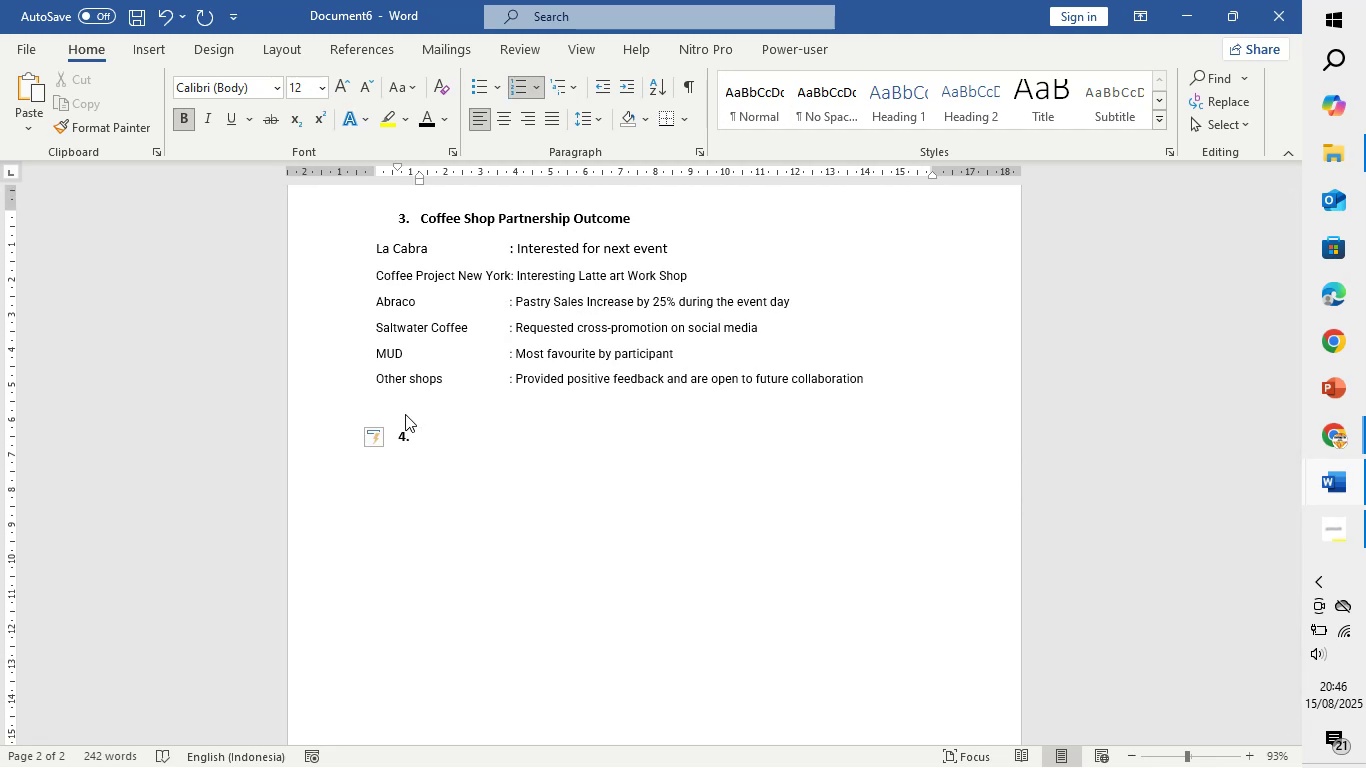 
type(Participnt Feedback Summary)
 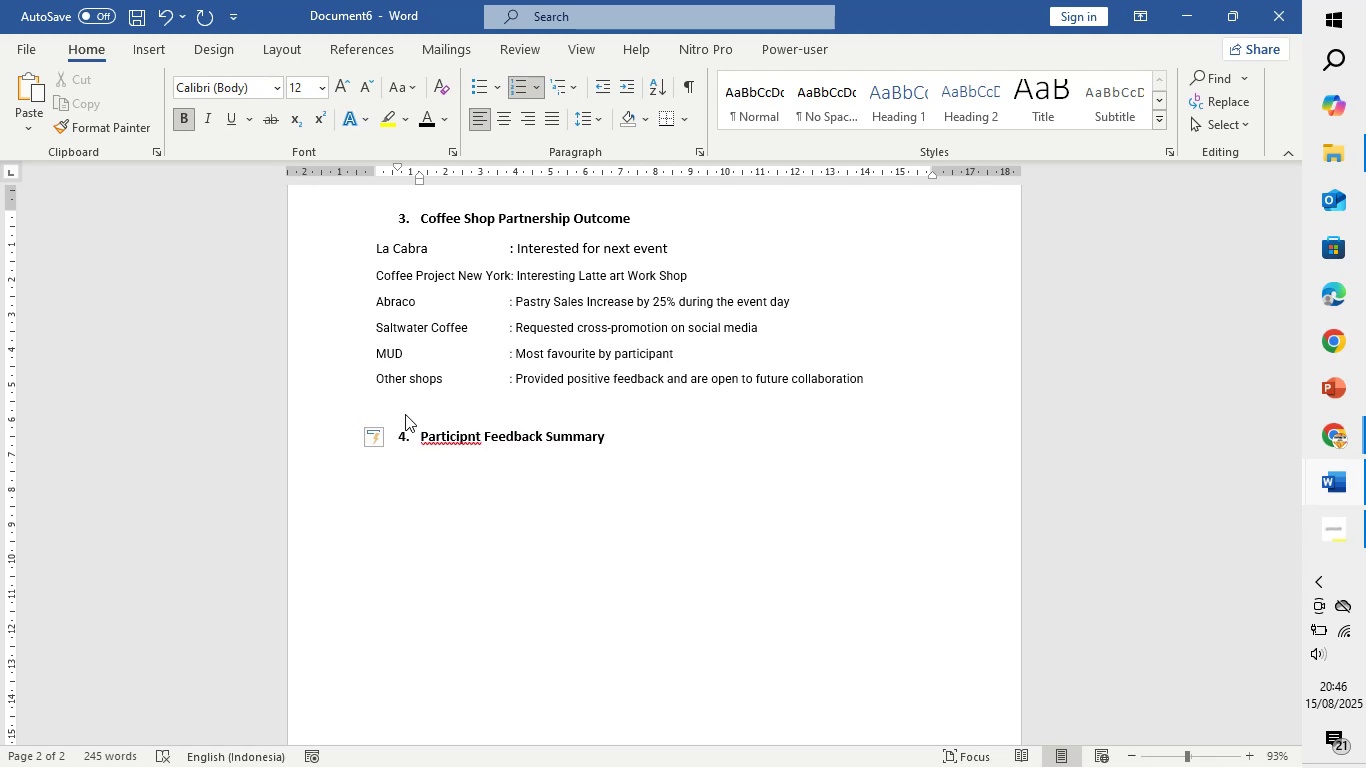 
key(Enter)
 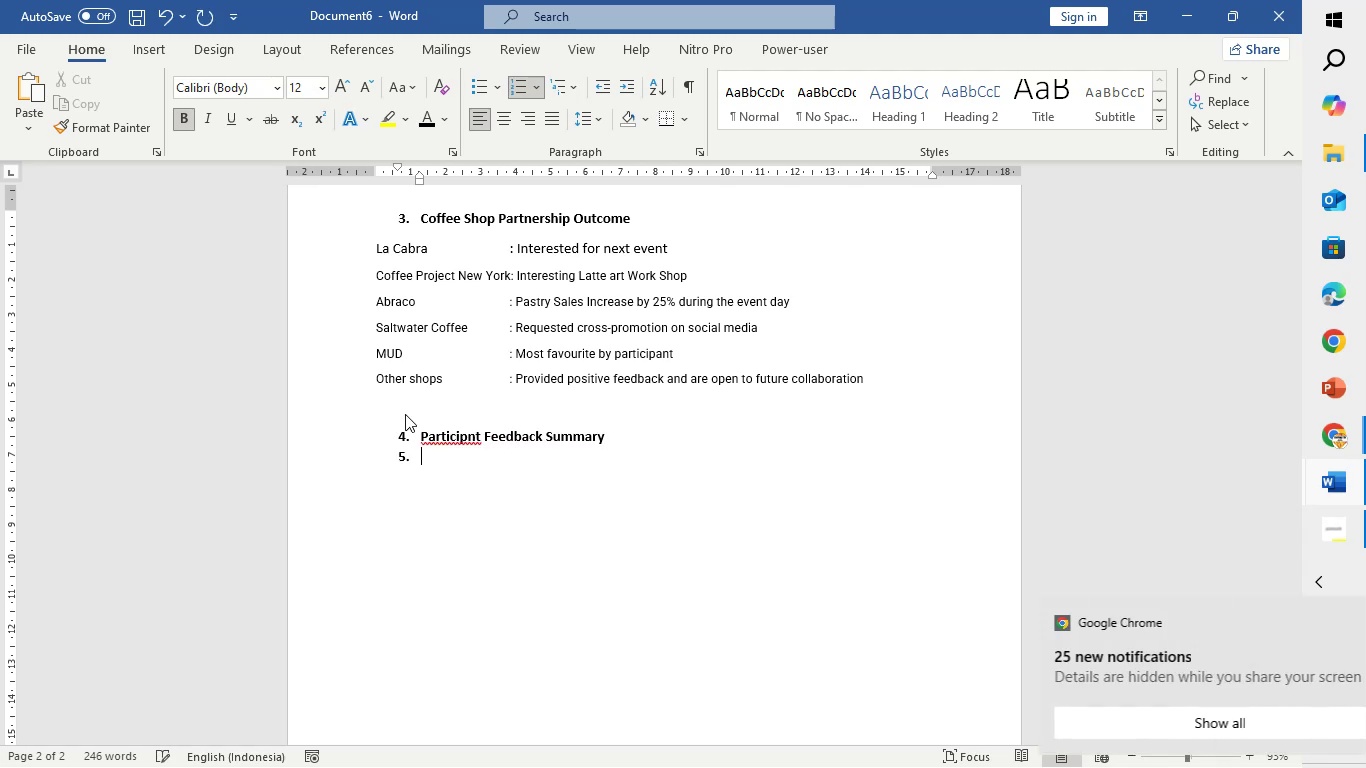 
key(Enter)
 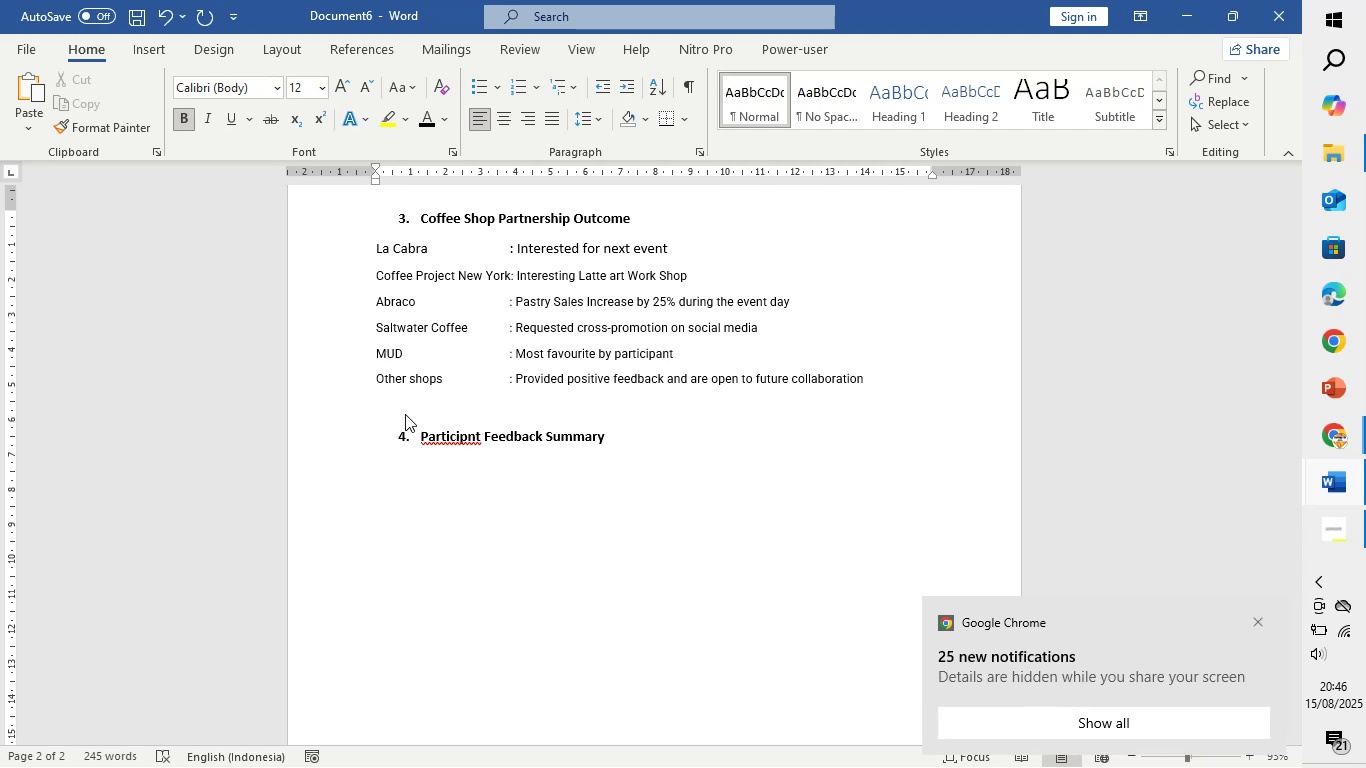 
key(Shift+9)
 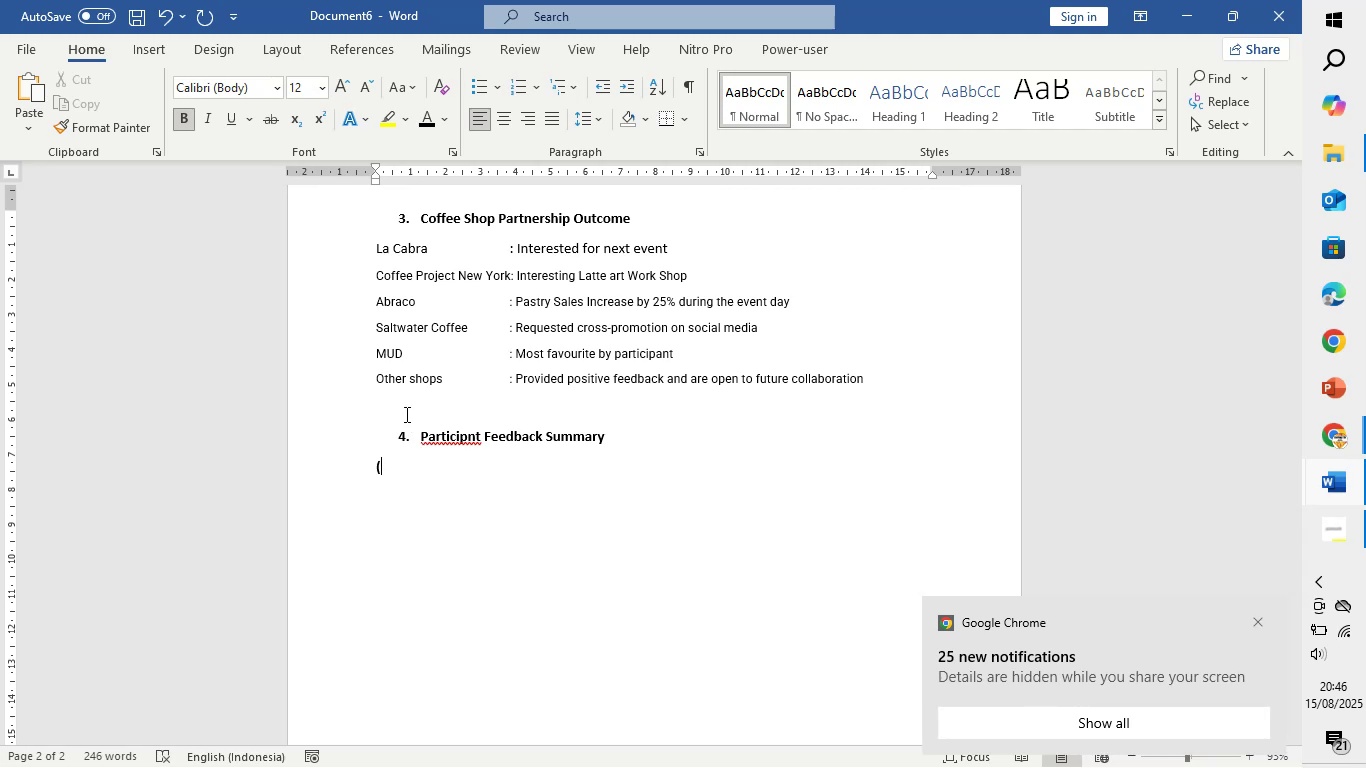 
key(Backspace)
 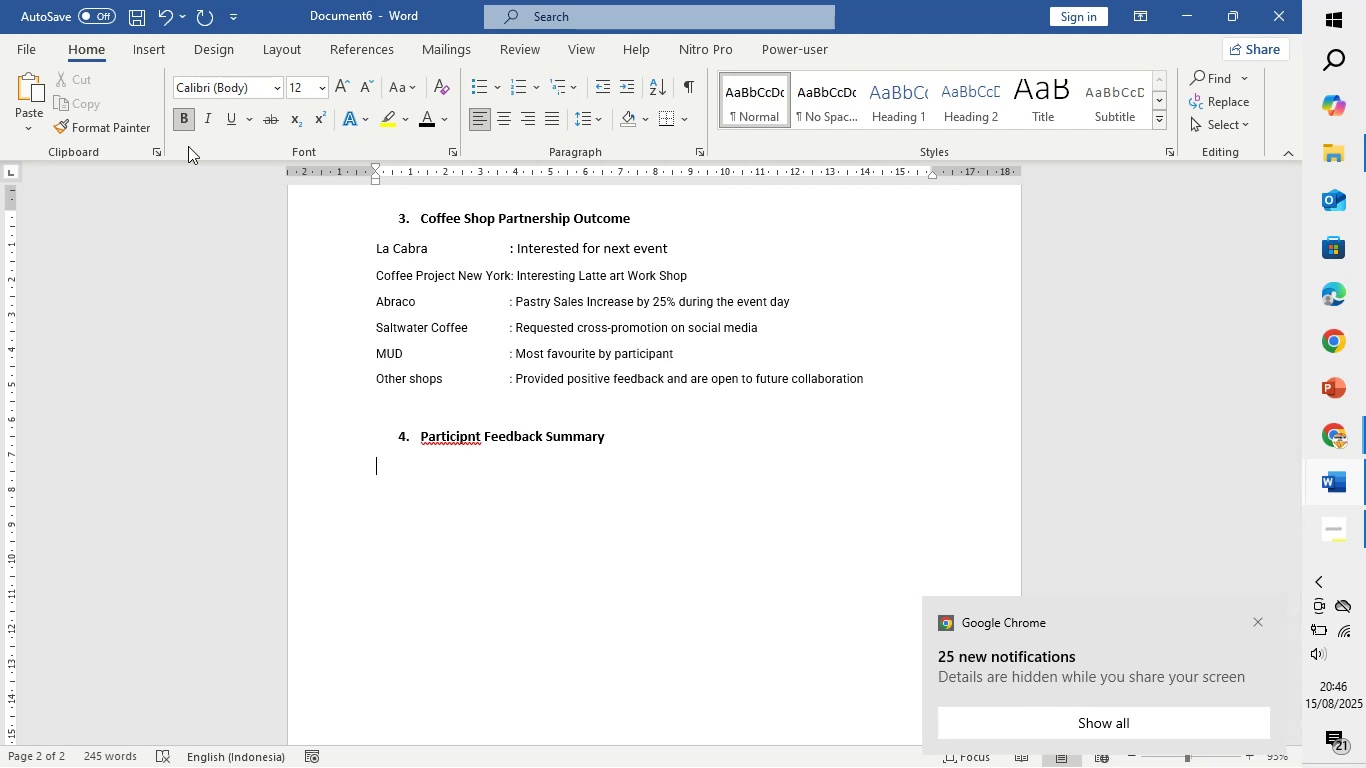 
left_click([183, 114])
 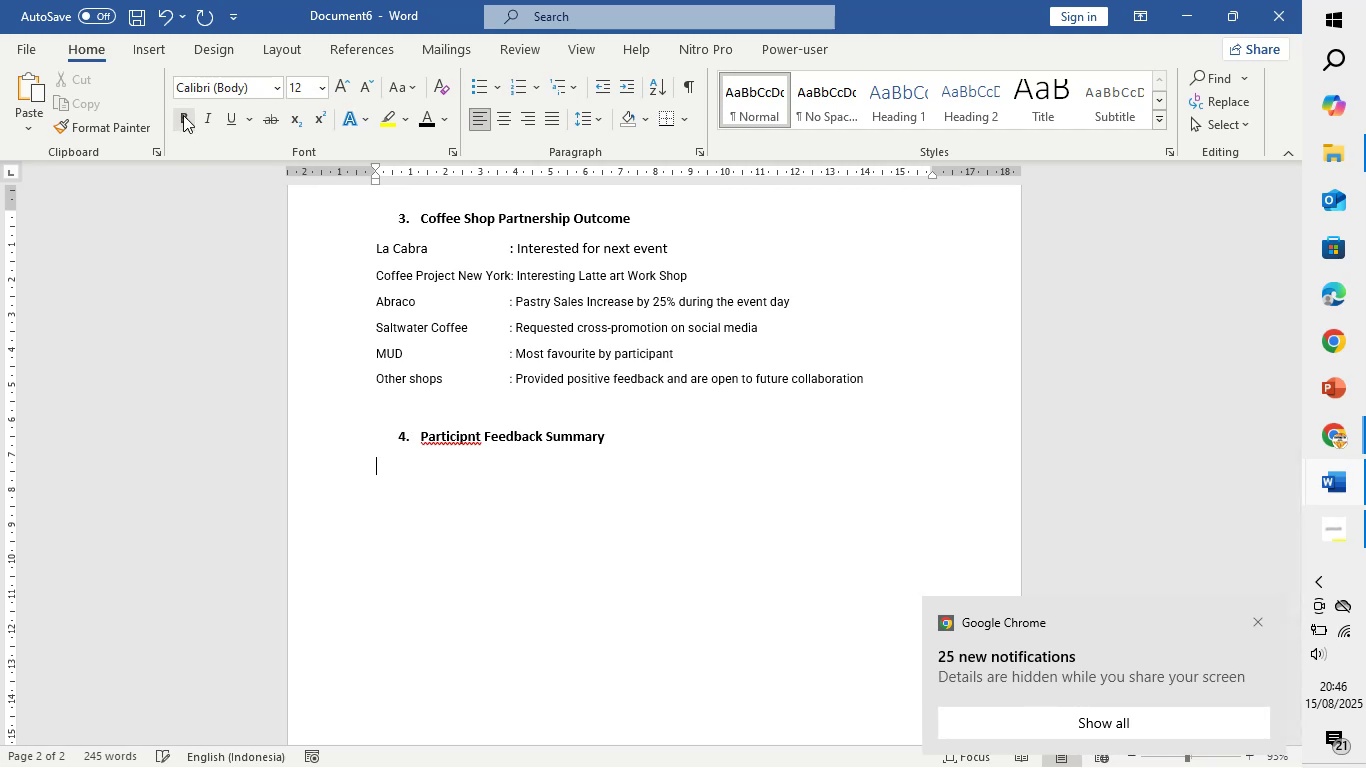 
type(Based)
key(Backspace)
key(Backspace)
key(Backspace)
key(Backspace)
key(Backspace)
type((Based on 12 Survey response))
 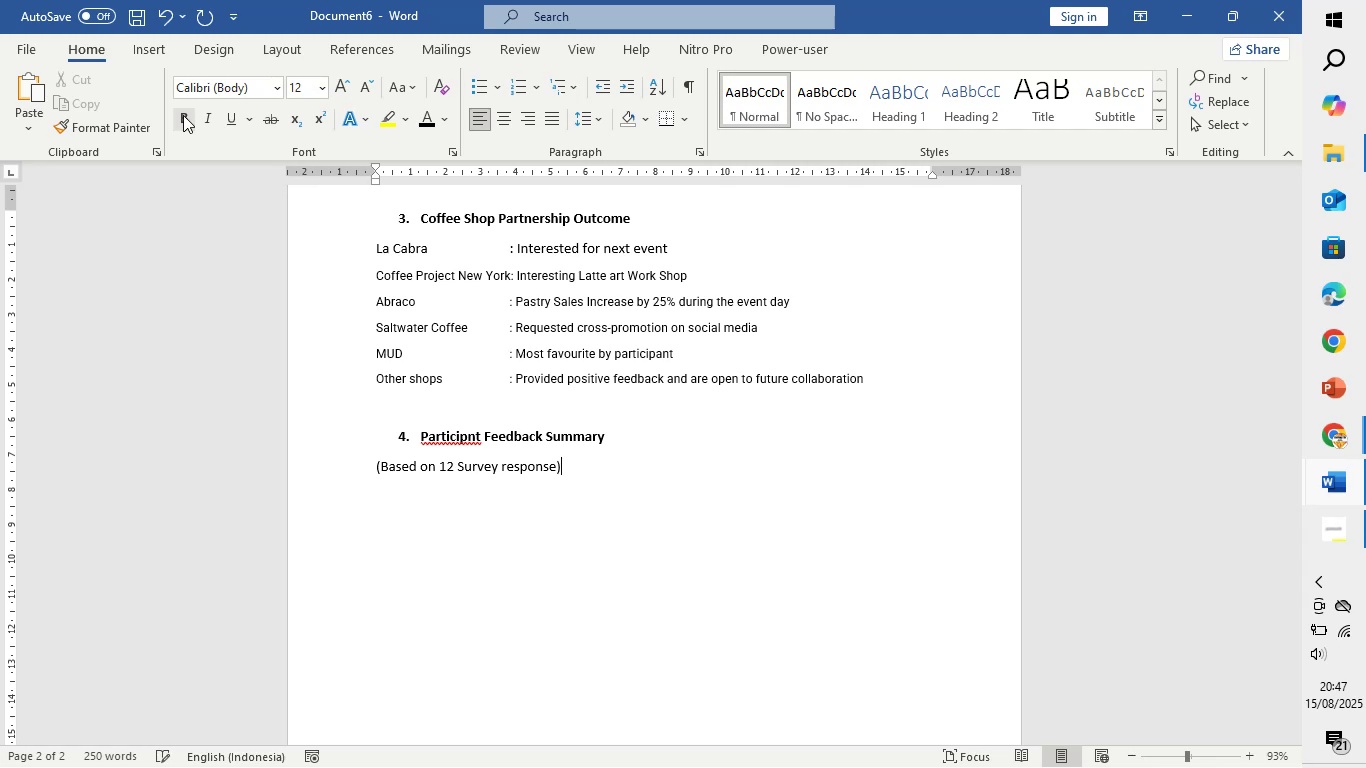 
key(Enter)
 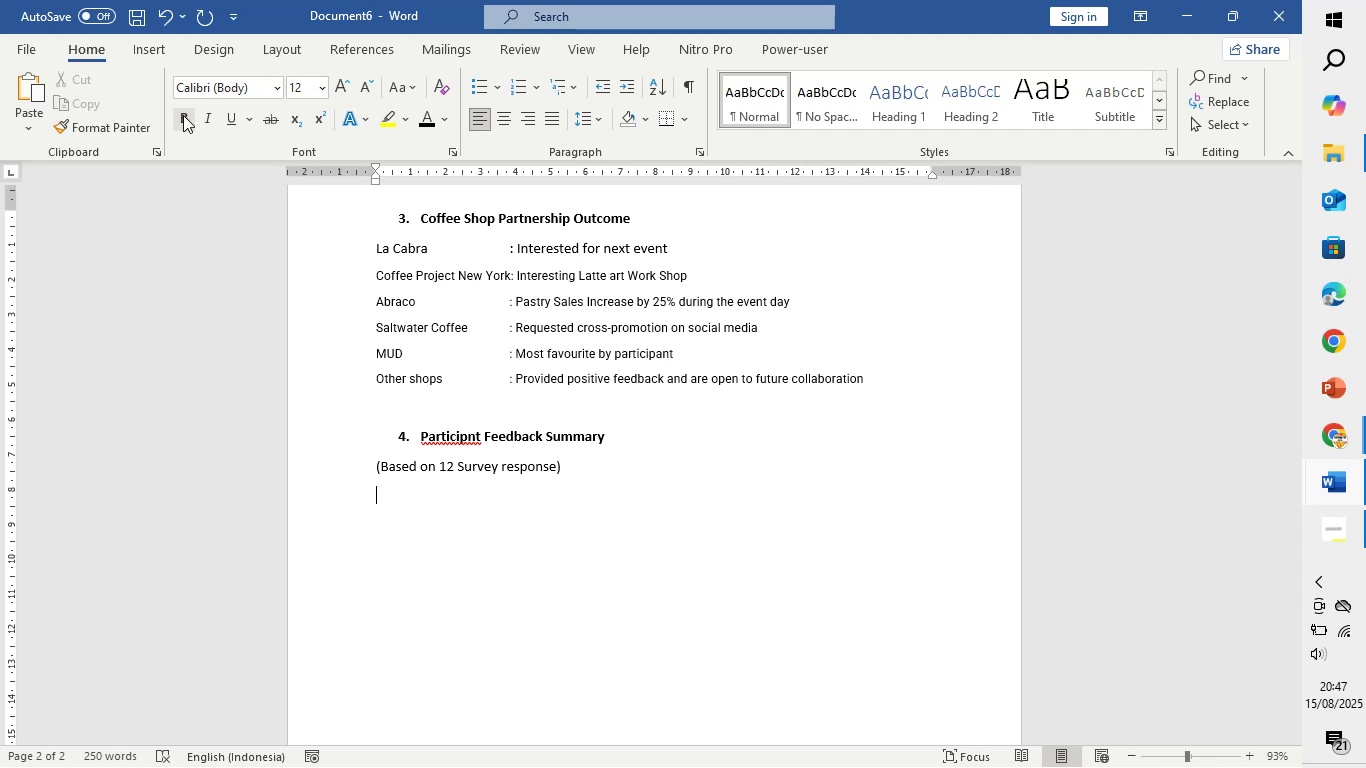 
type(Event Satisfaction: )
 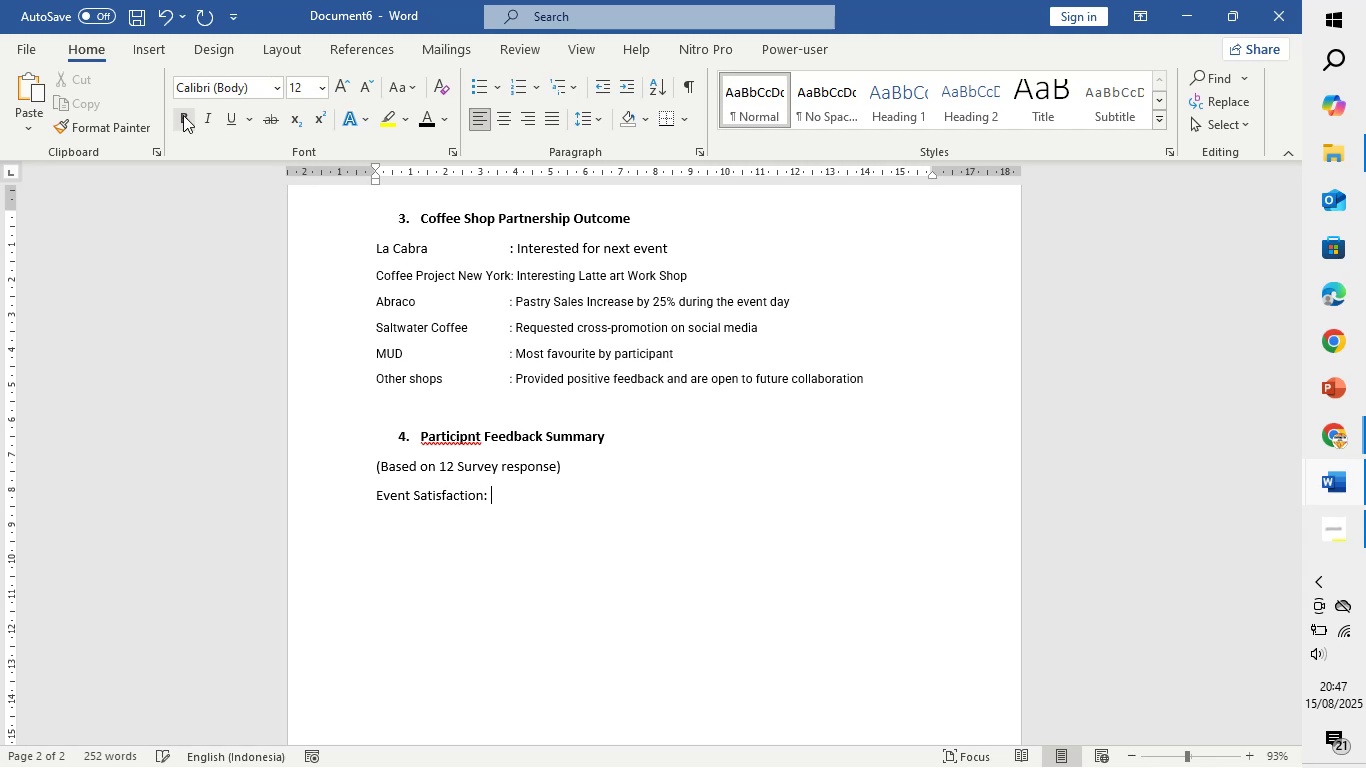 
wait(7.31)
 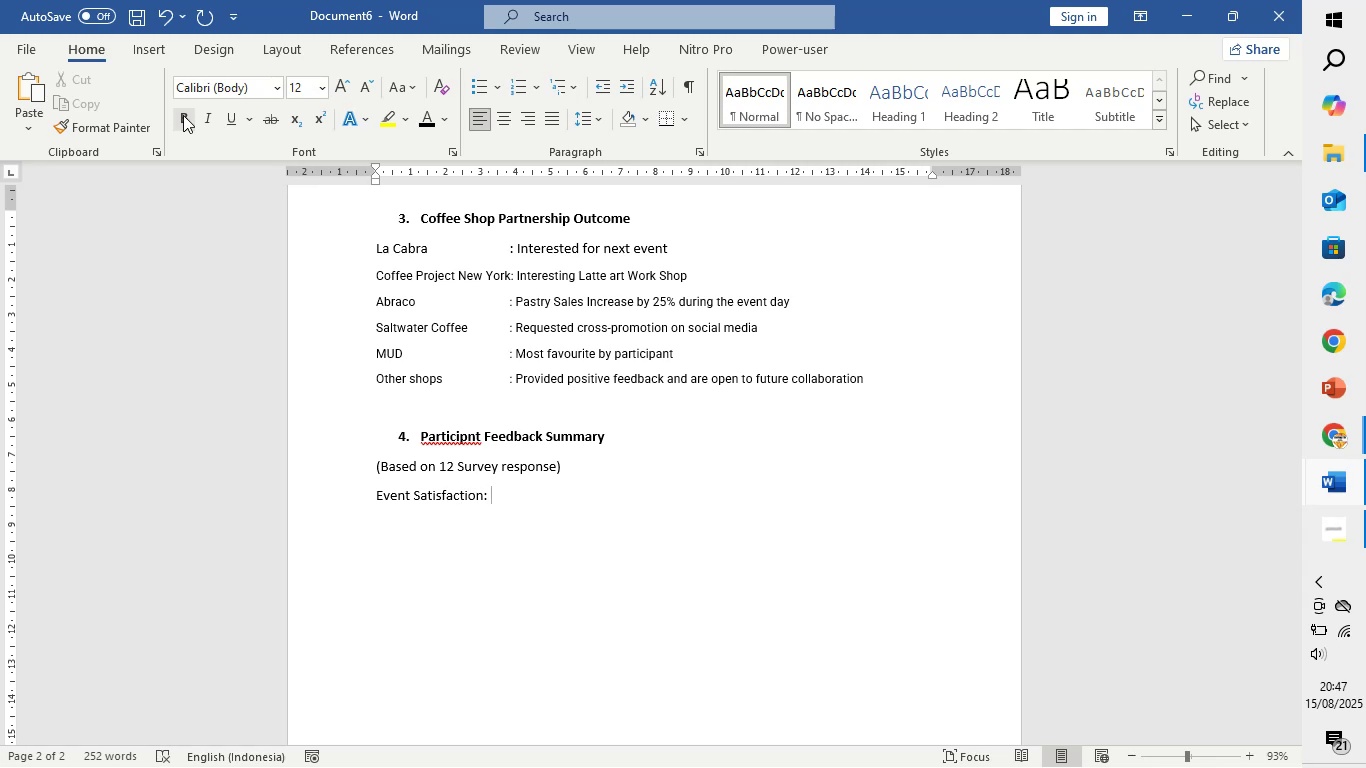 
type(av)
key(Backspace)
key(Backspace)
type(Average score 4.8 (scale 1-5))
 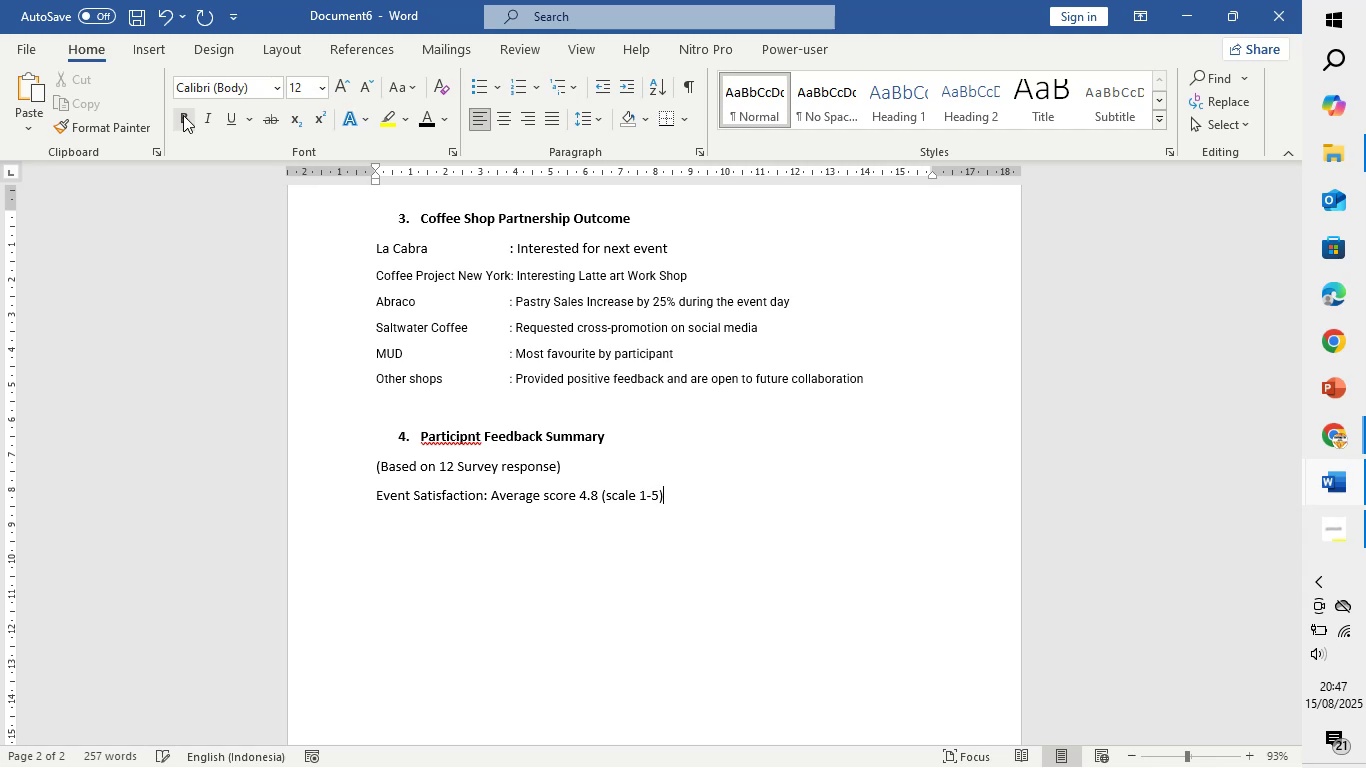 
key(Enter)
 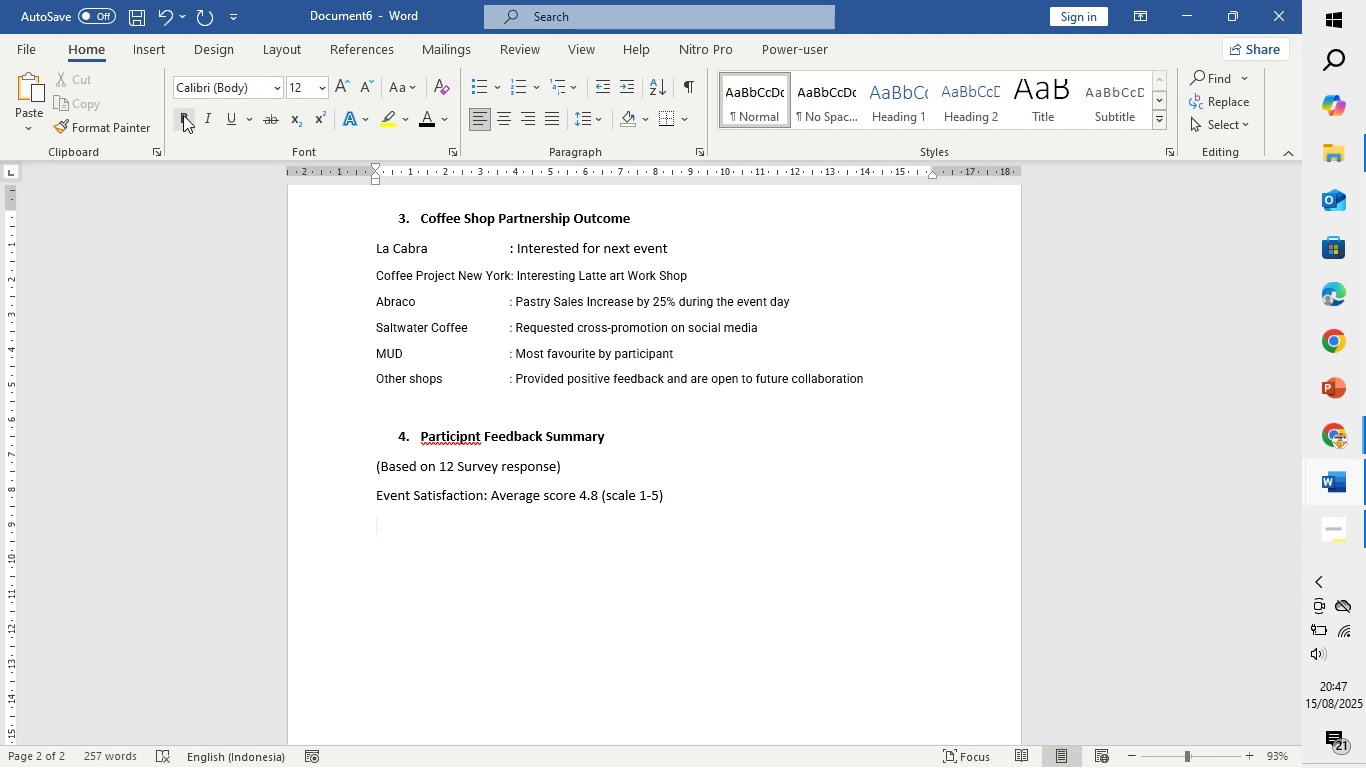 
type(Positive Comments: ')
key(Backspace)
type(" Nice Route, not too far to walk/")
key(Backspace)
key(Backspace)
type(.")
 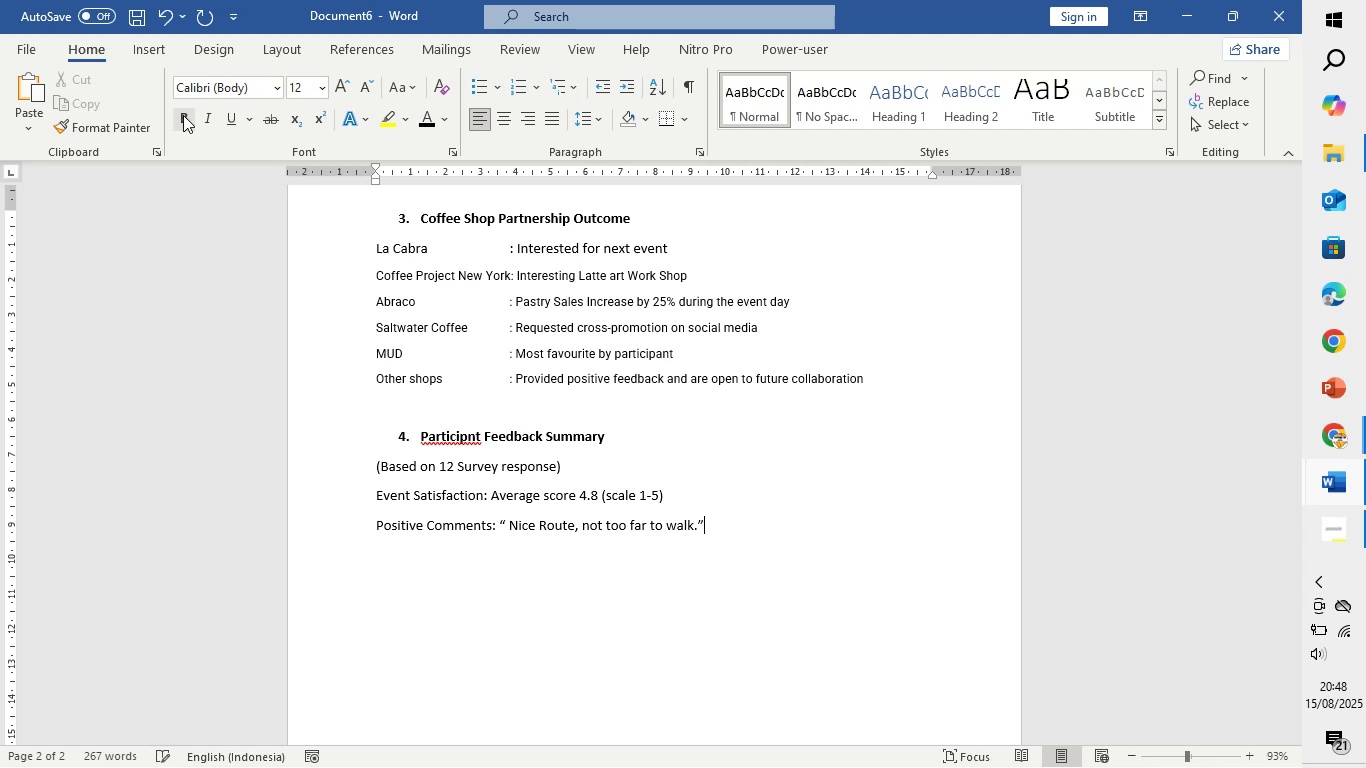 
key(Enter)
 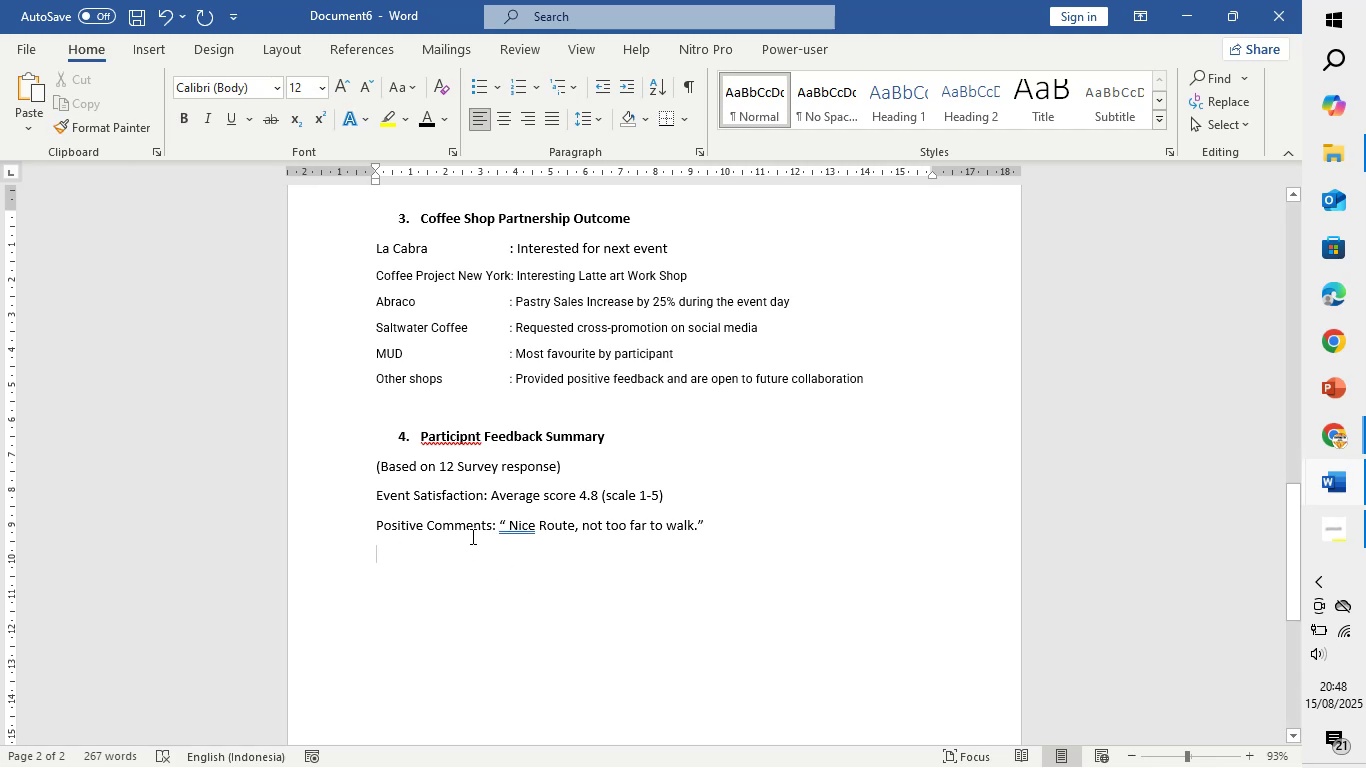 
left_click([501, 525])
 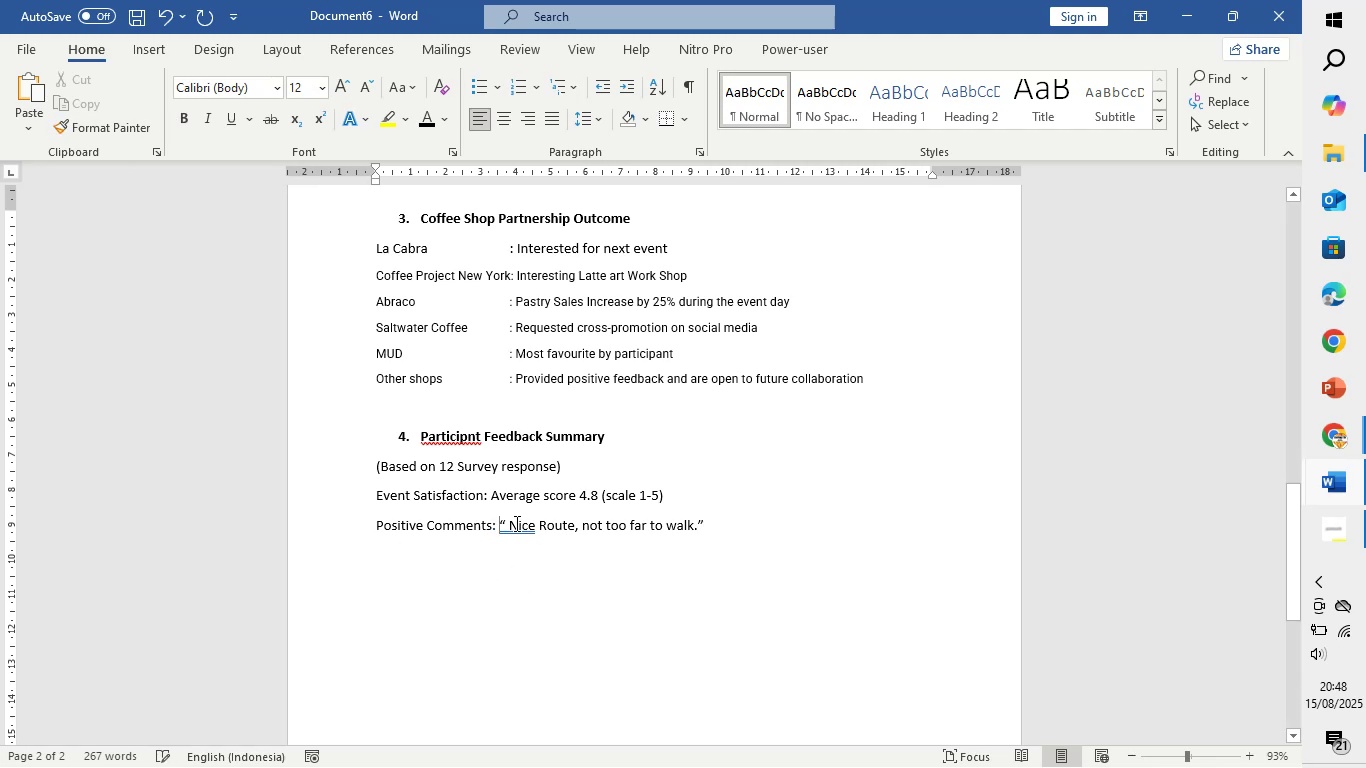 
key(ArrowRight)
 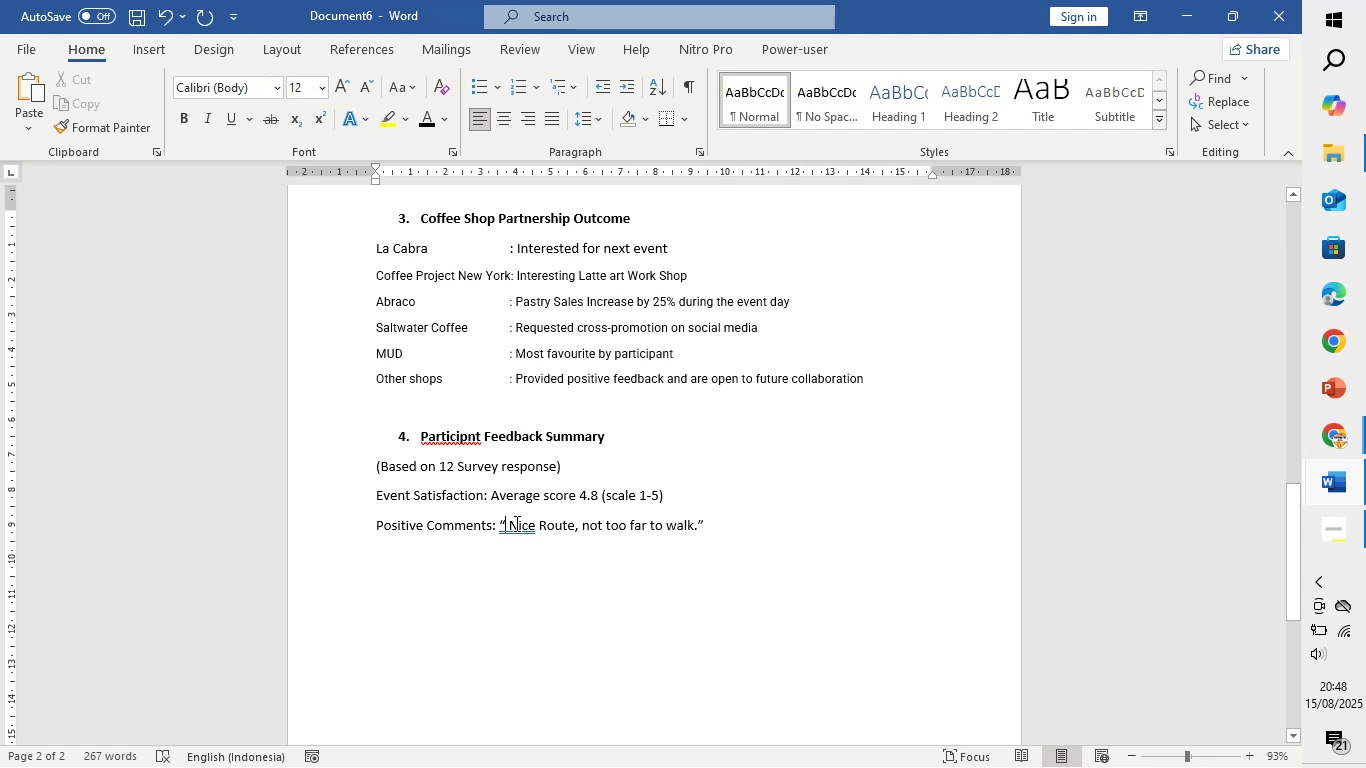 
key(ArrowRight)
 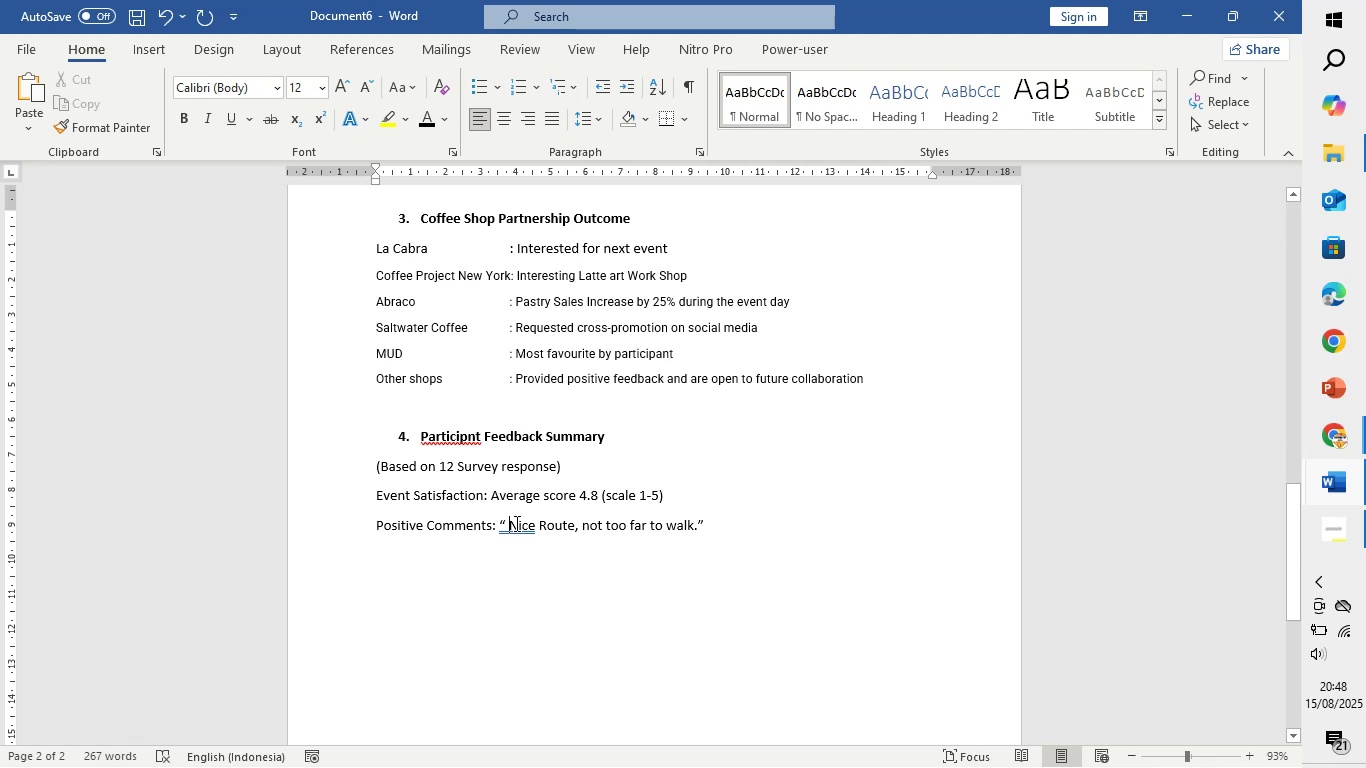 
key(Backspace)
 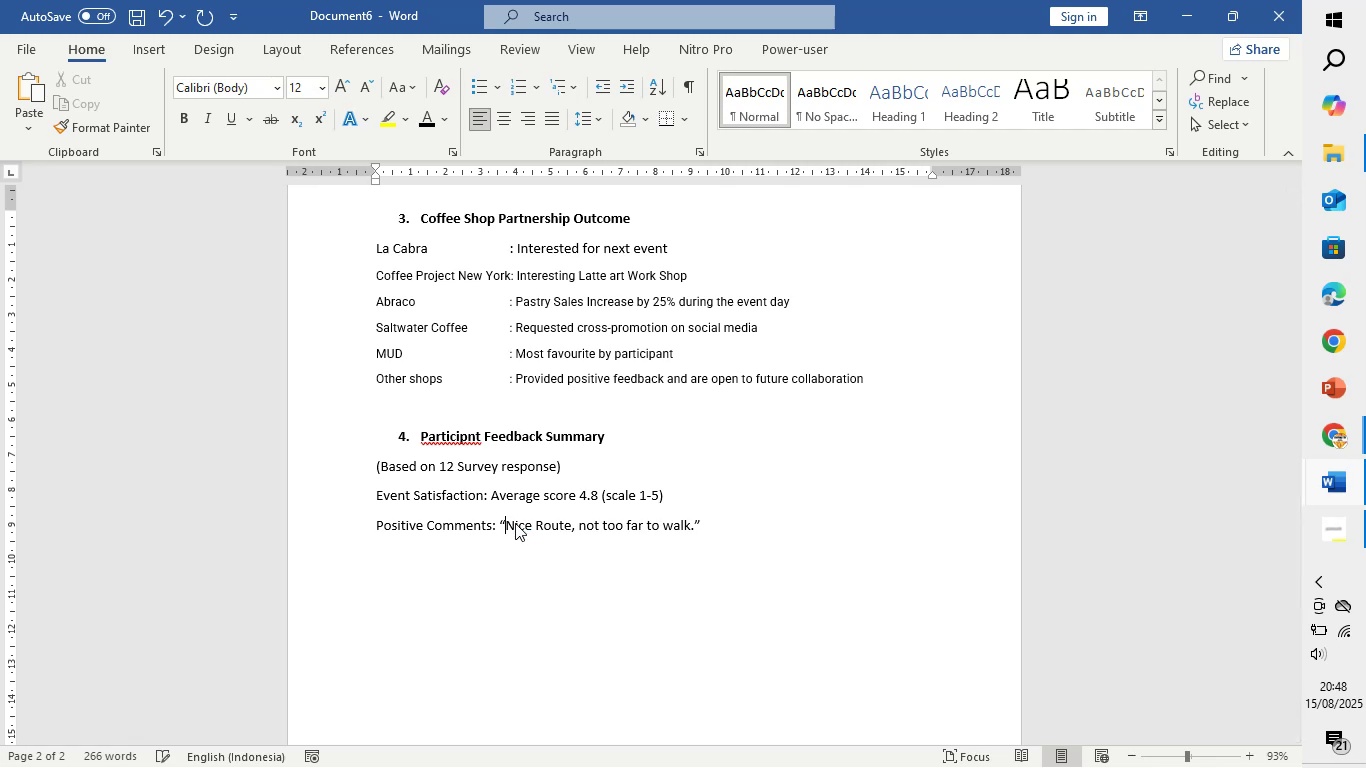 
key(ArrowDown)
 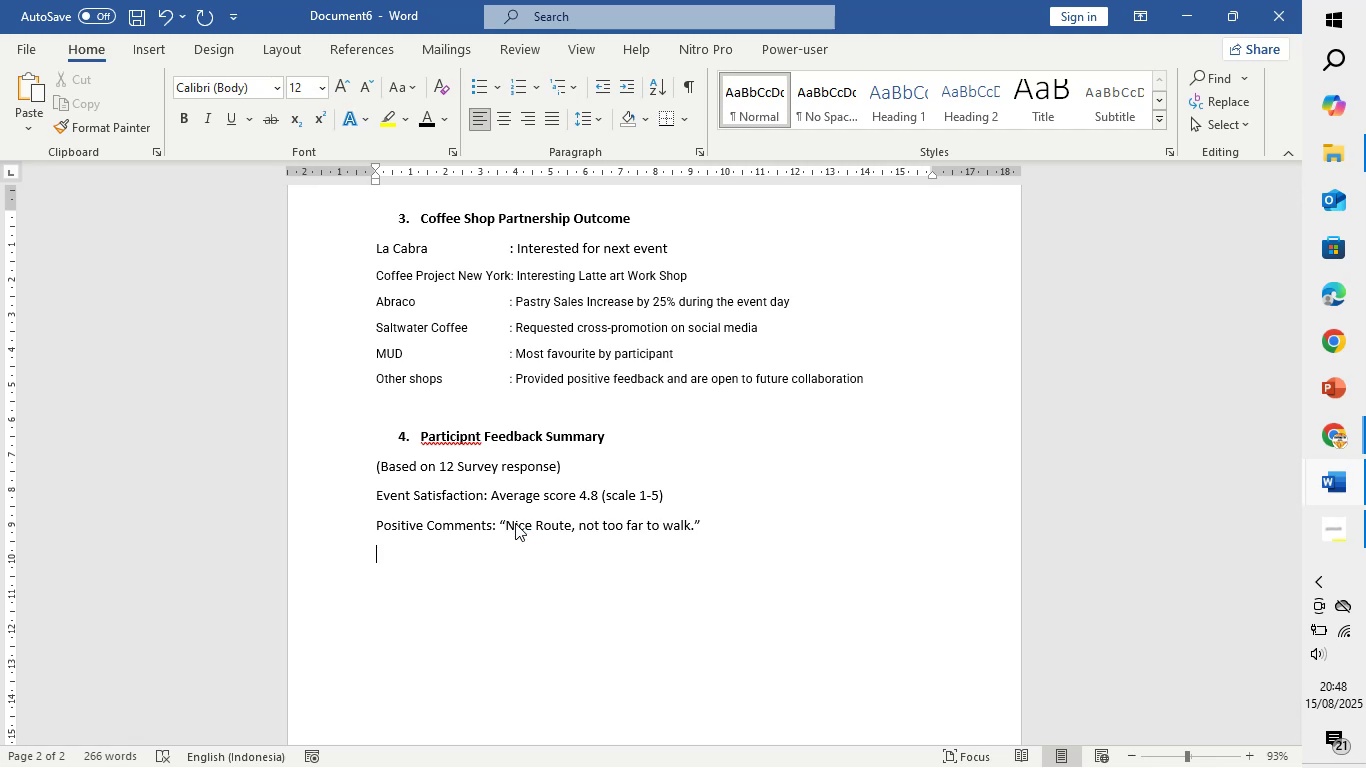 
key(Shift+Quote)
 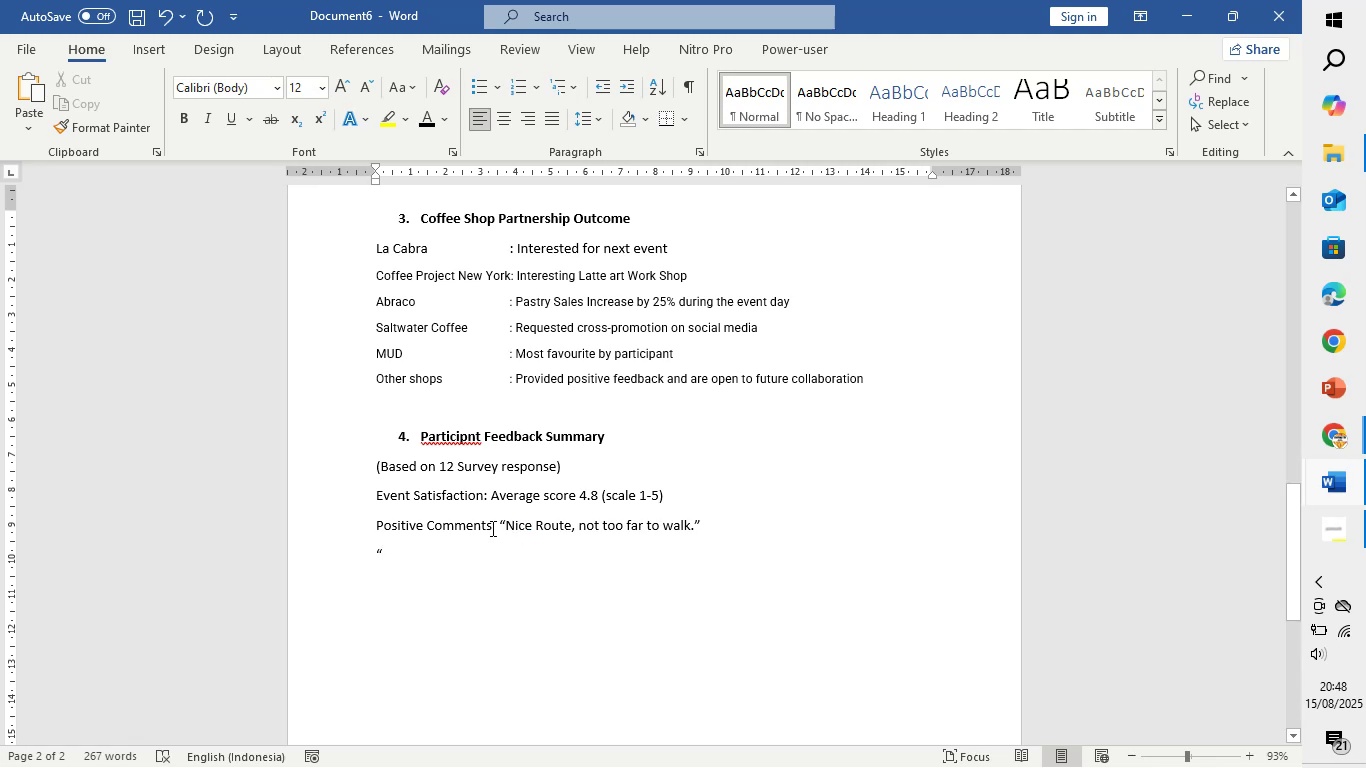 
left_click([497, 528])
 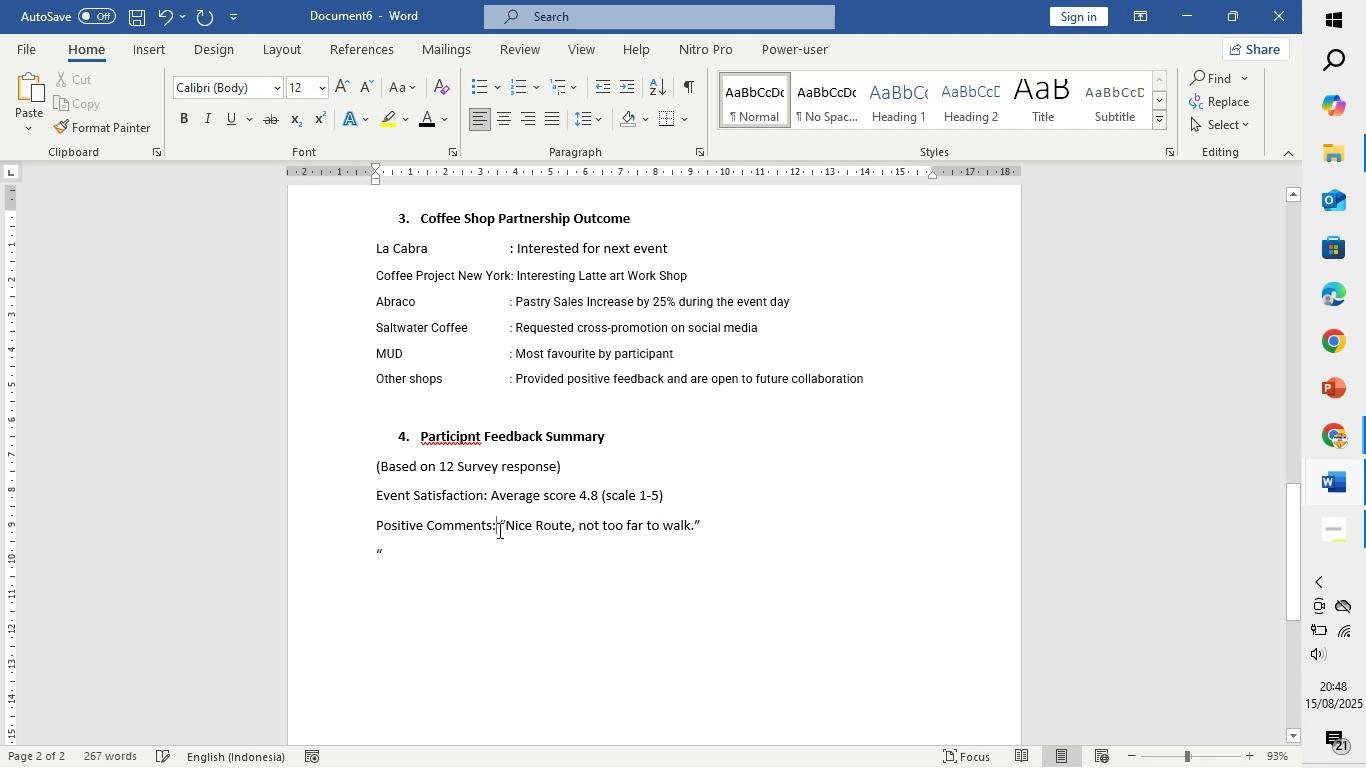 
key(ArrowRight)
 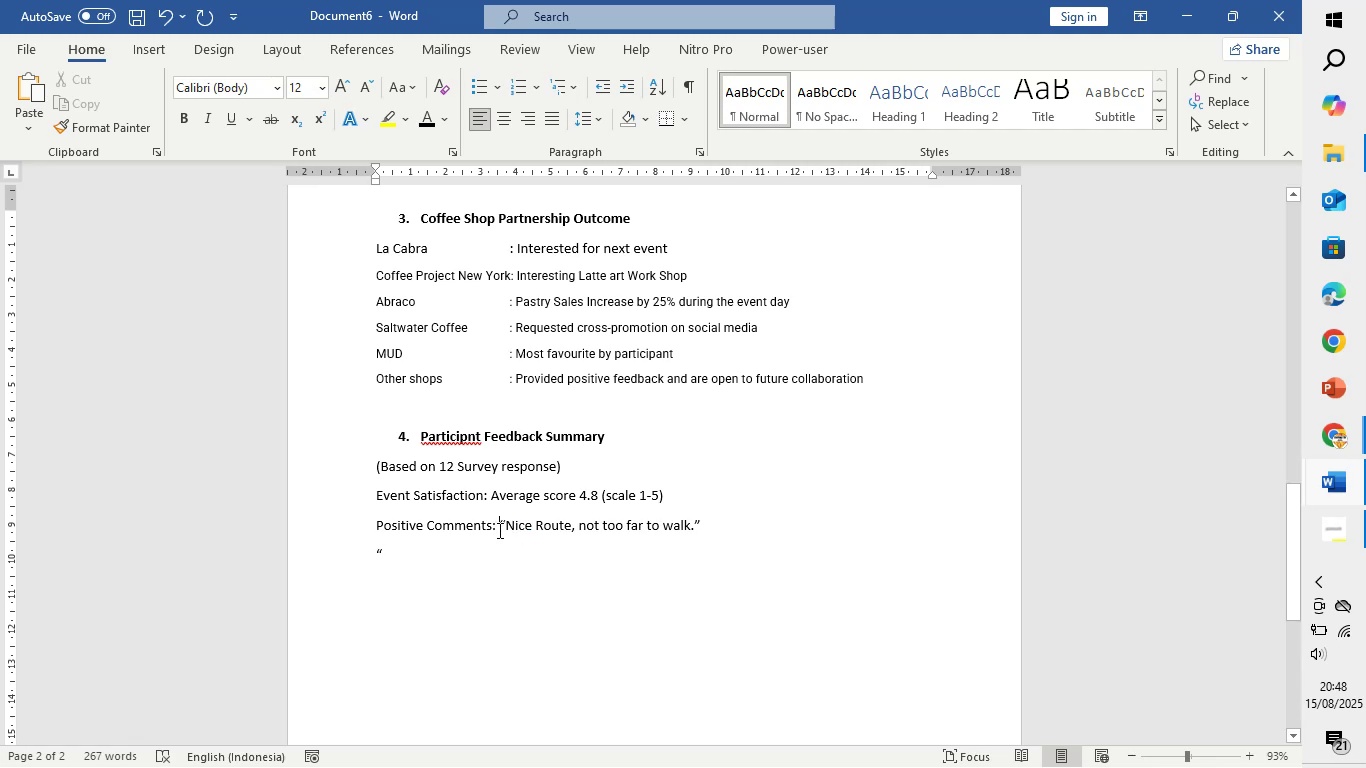 
key(Enter)
 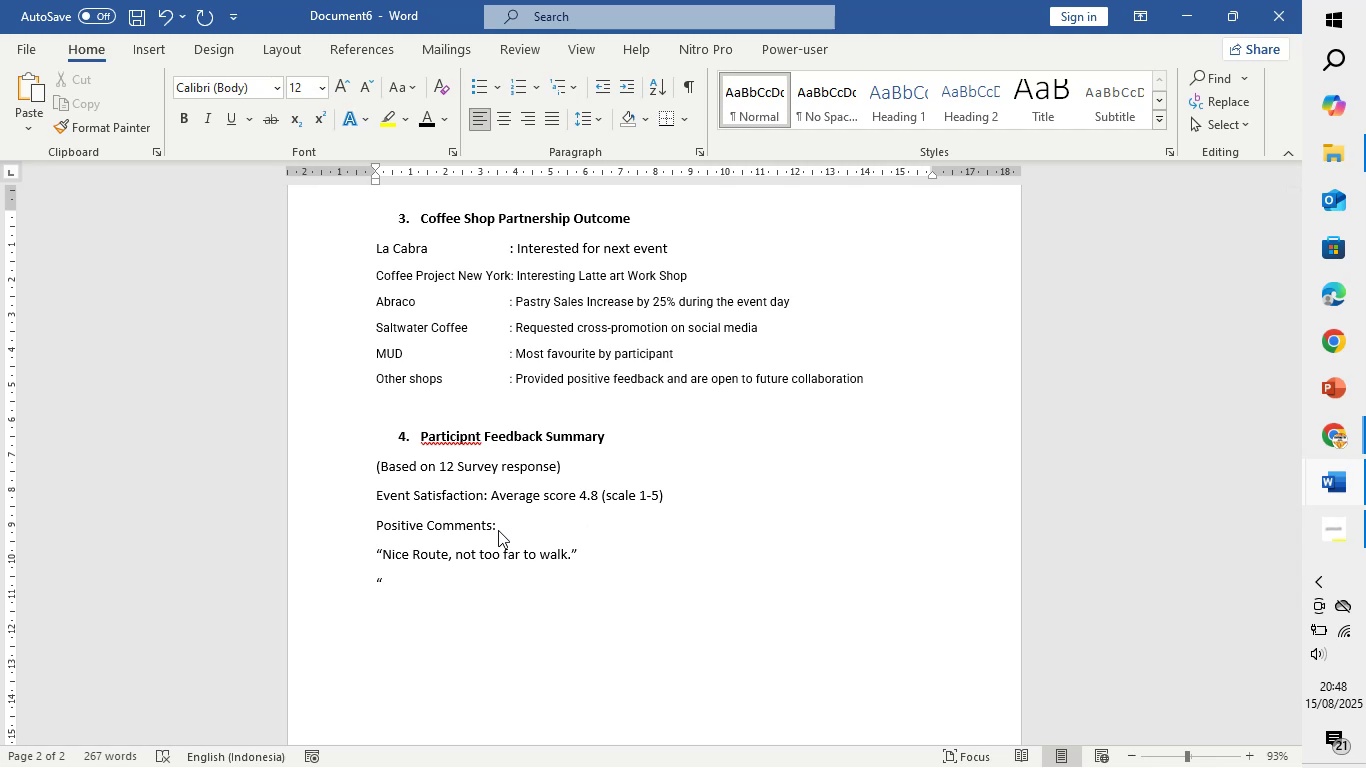 
key(ArrowDown)
 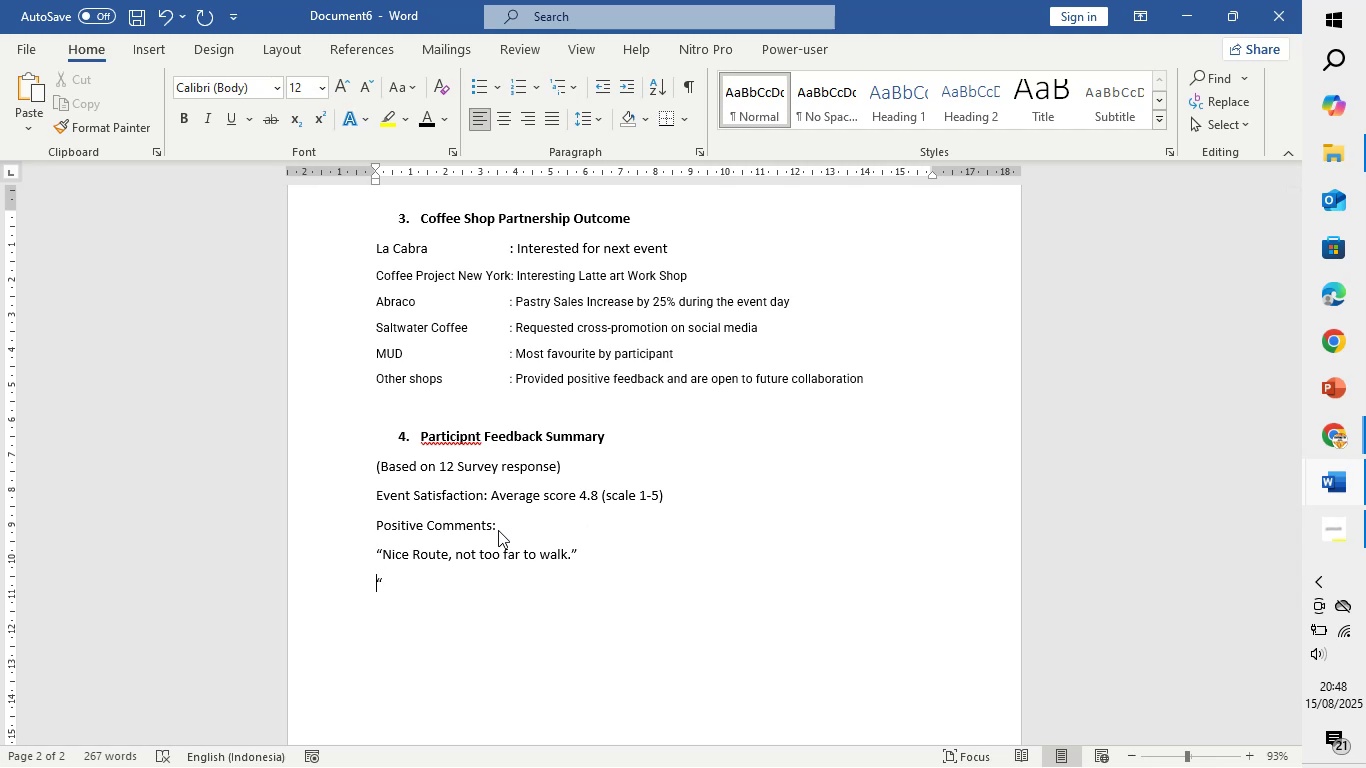 
key(ArrowRight)
 